 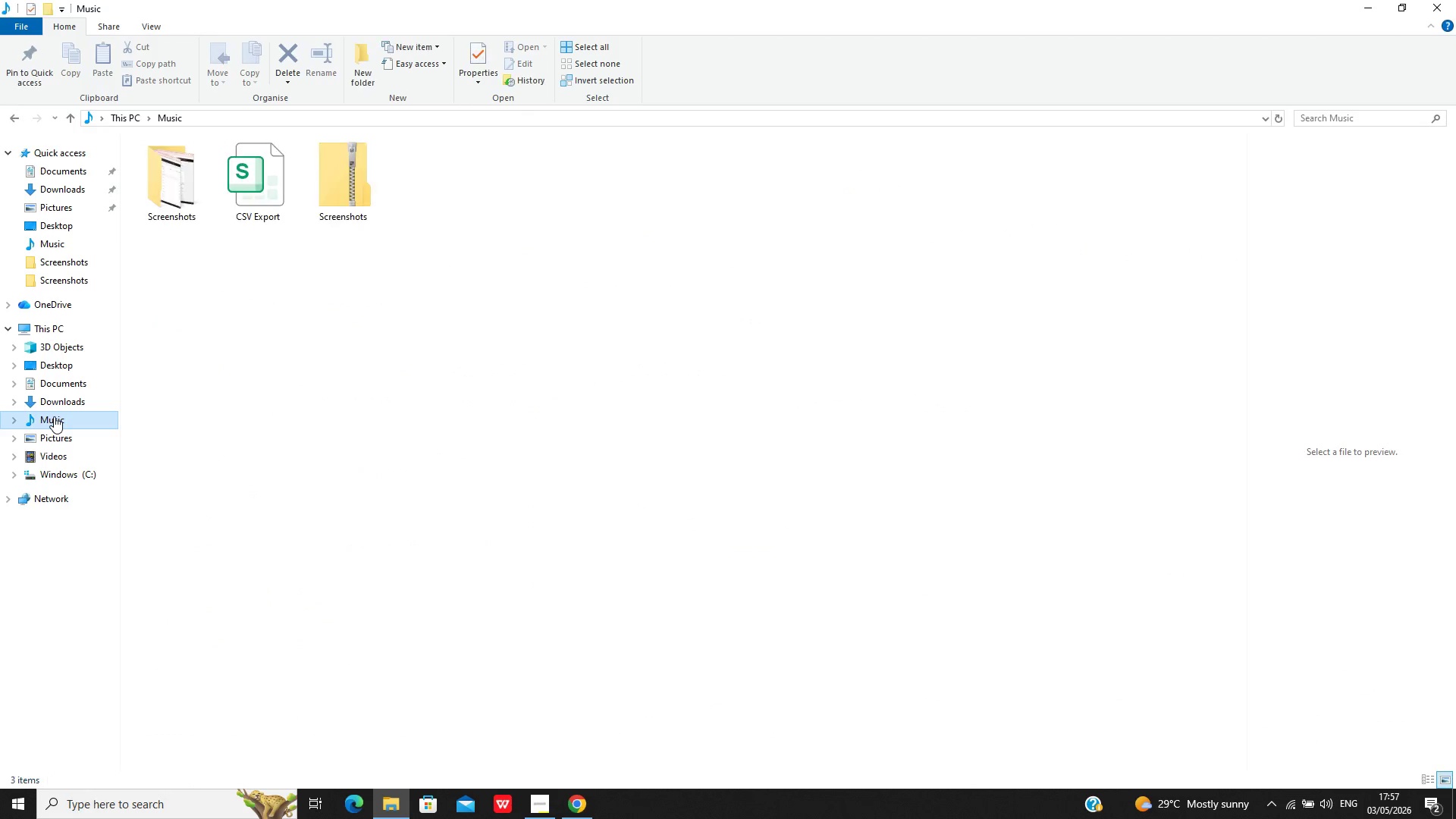 
left_click_drag(start_coordinate=[388, 192], to_coordinate=[136, 206])
 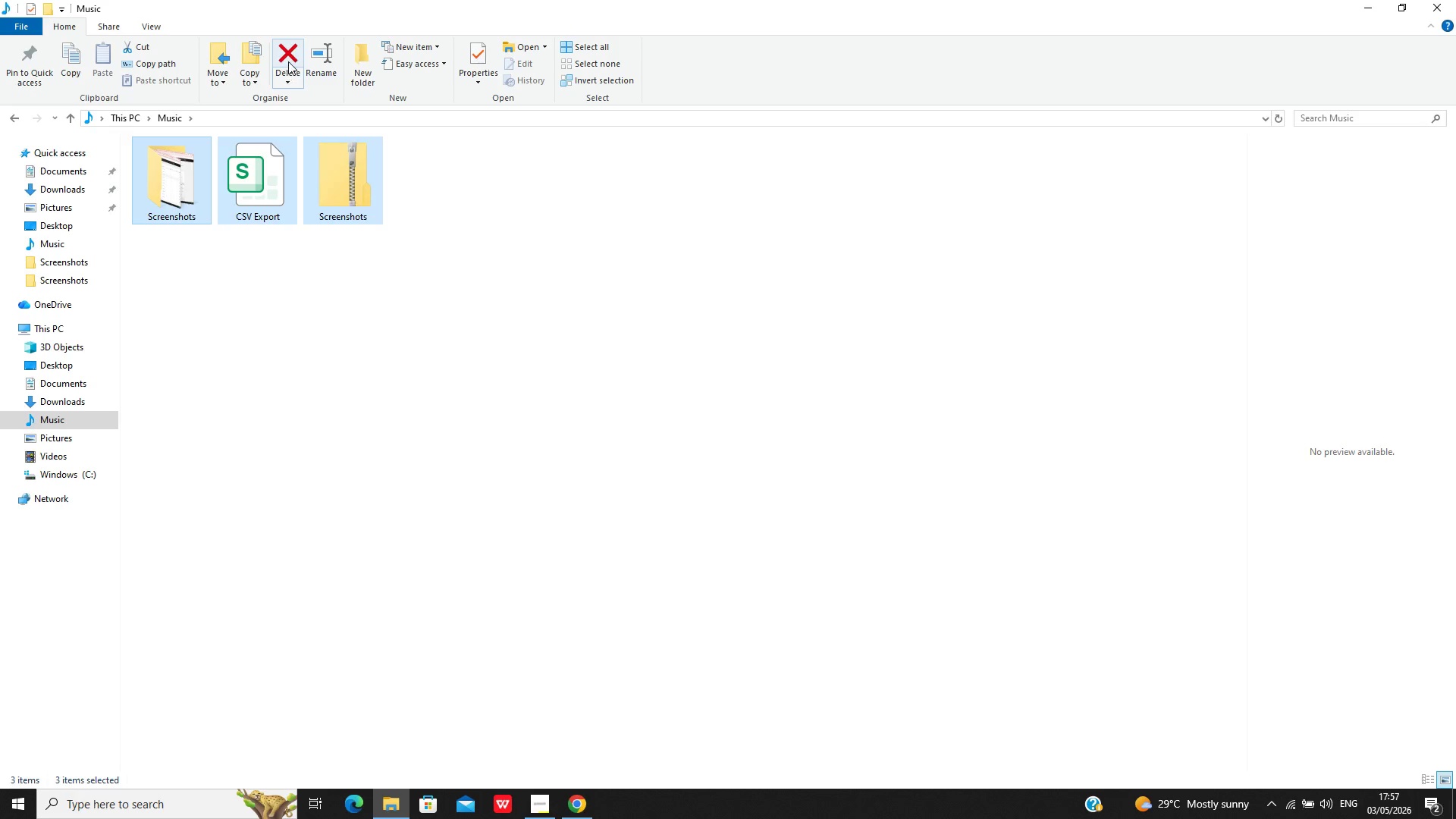 
left_click([293, 58])
 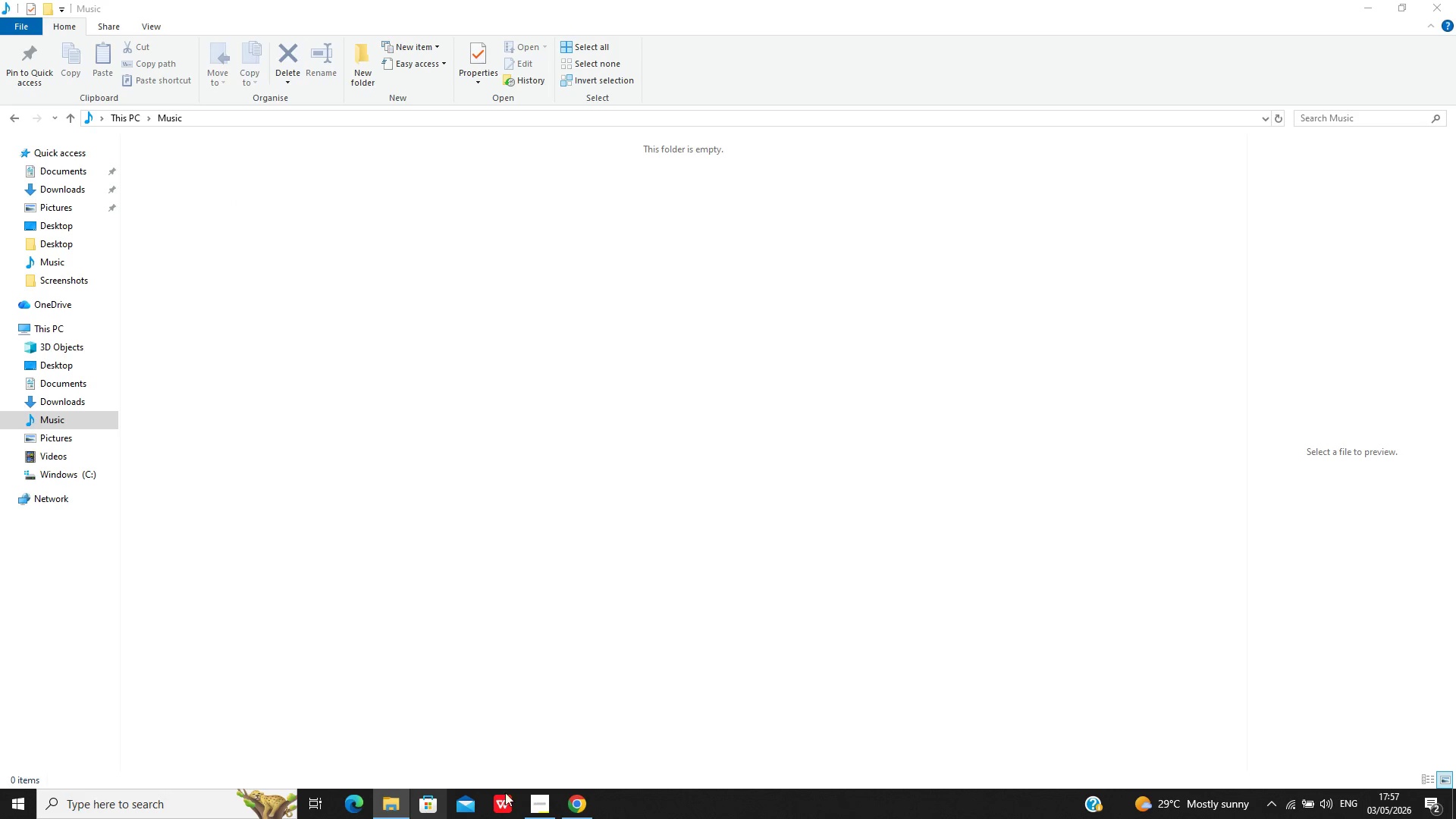 
left_click([581, 797])
 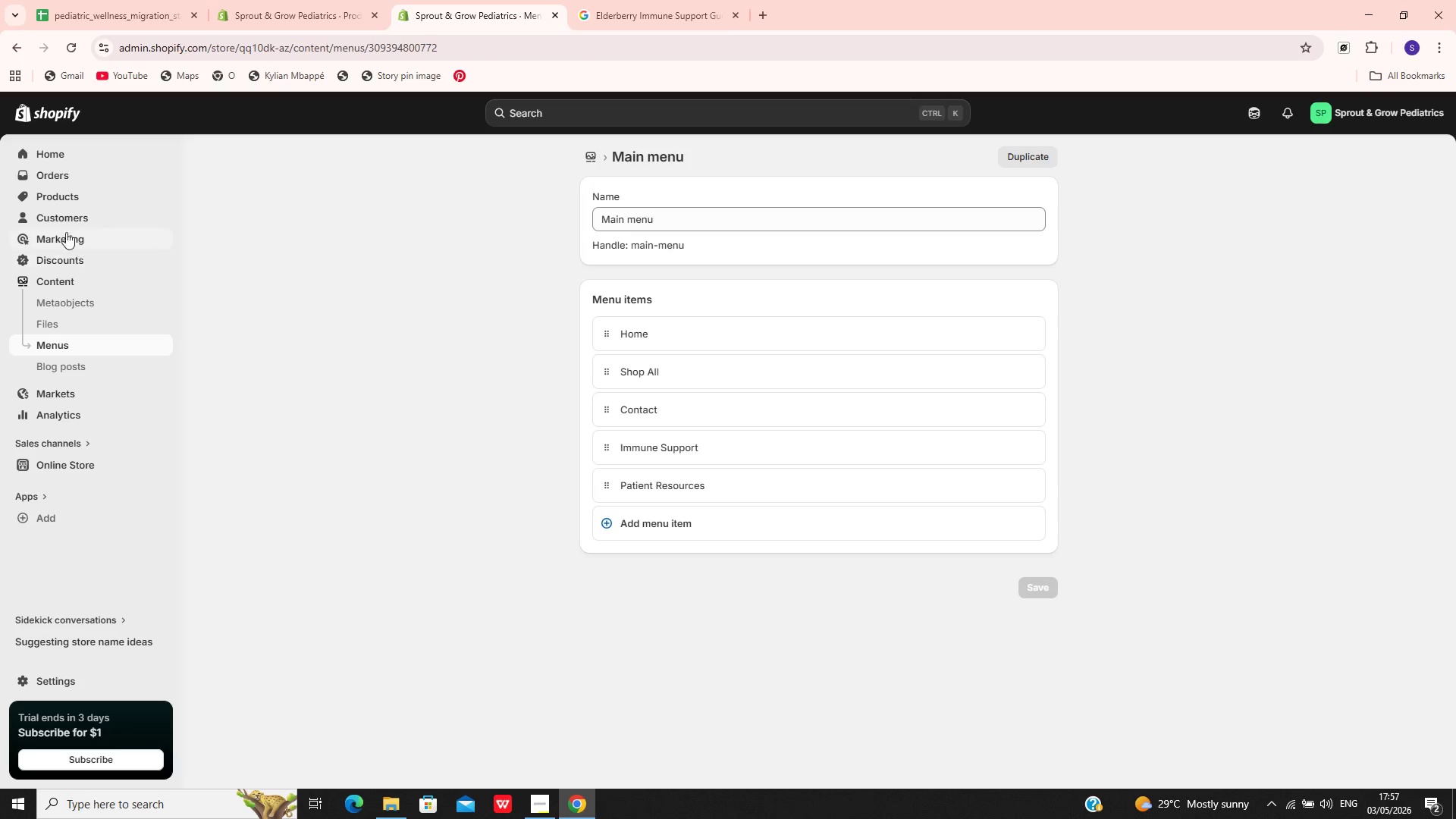 
left_click([56, 198])
 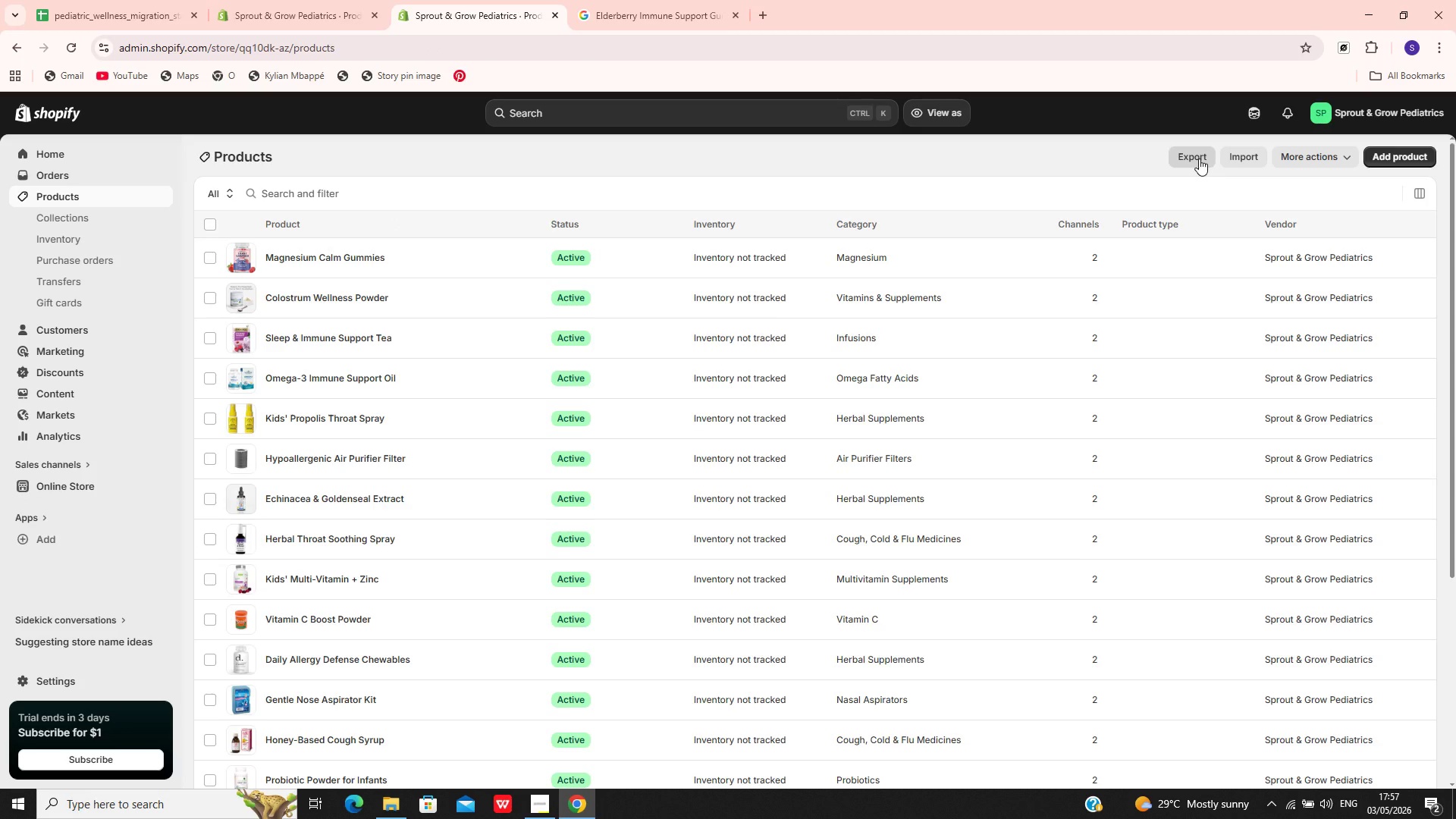 
left_click([1199, 158])
 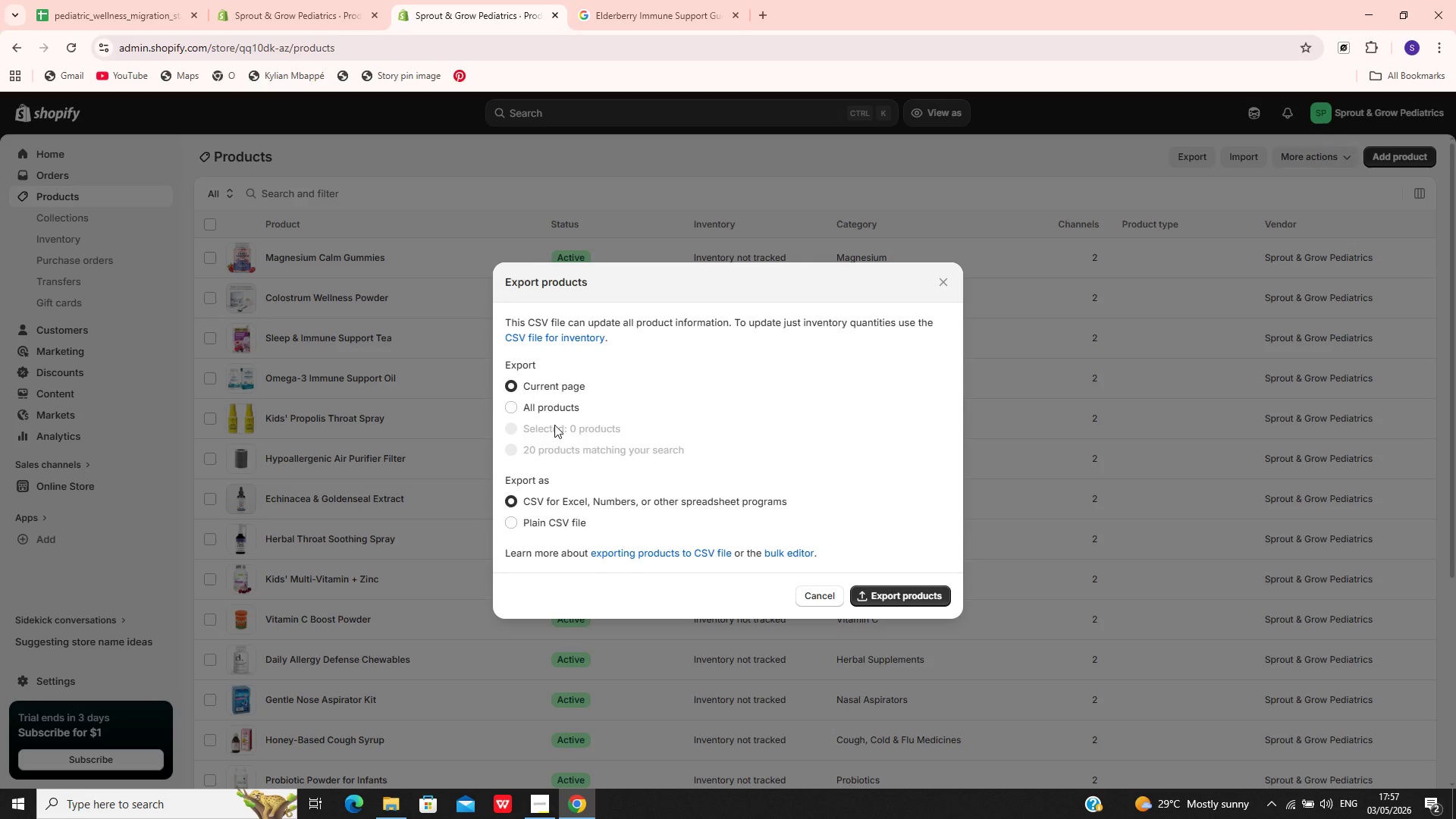 
left_click([531, 398])
 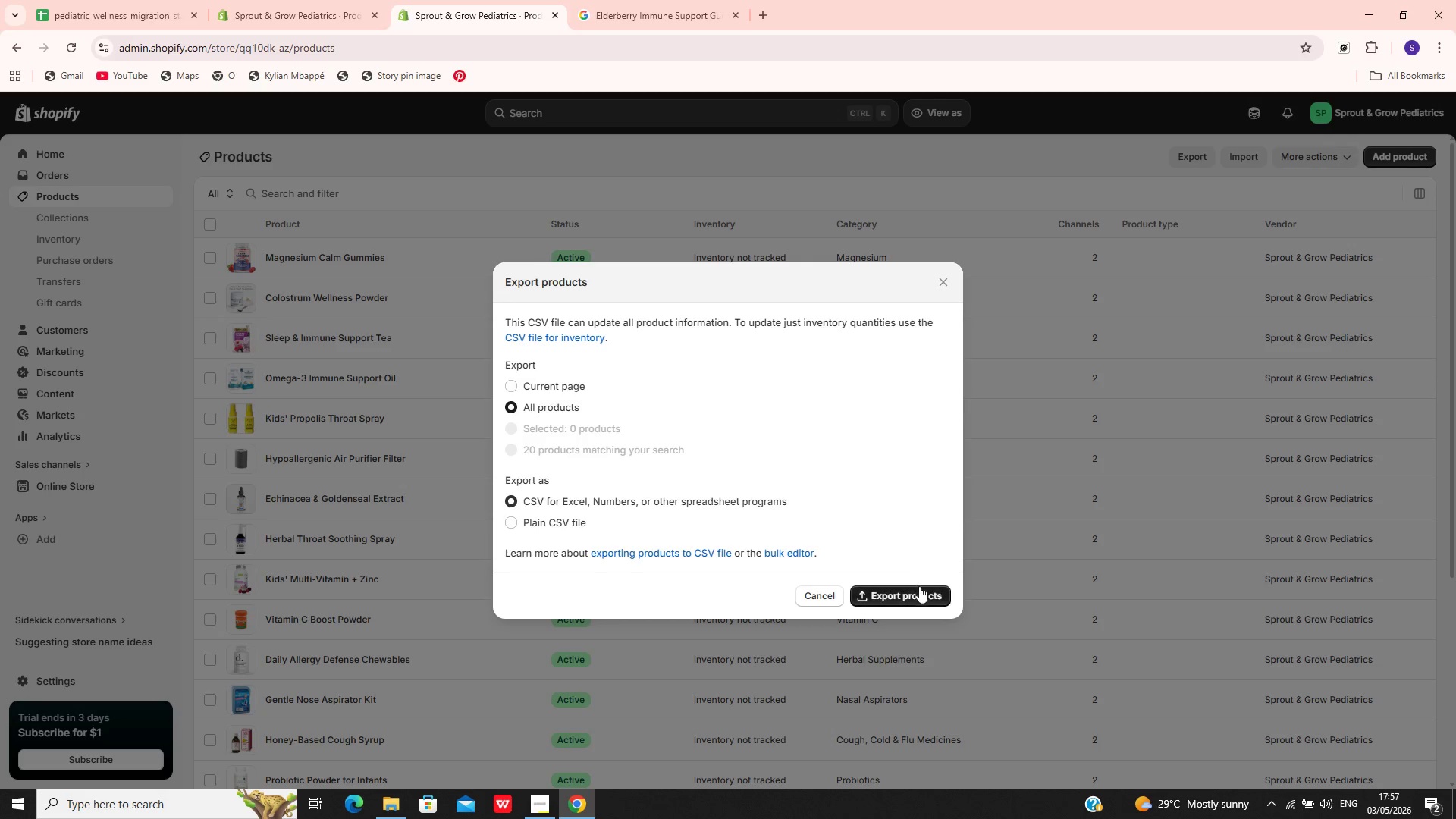 
left_click([916, 588])
 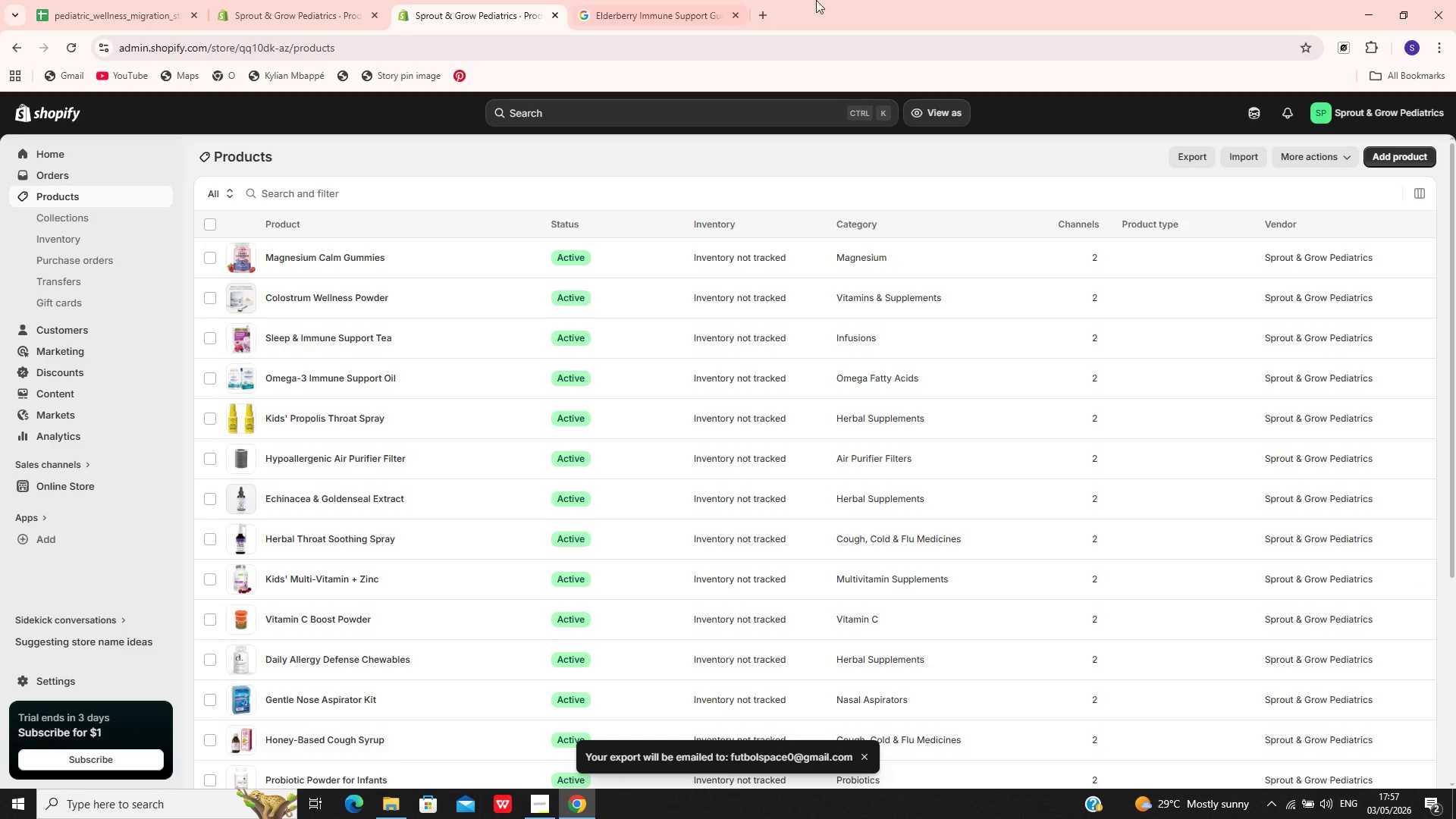 
left_click([764, 20])
 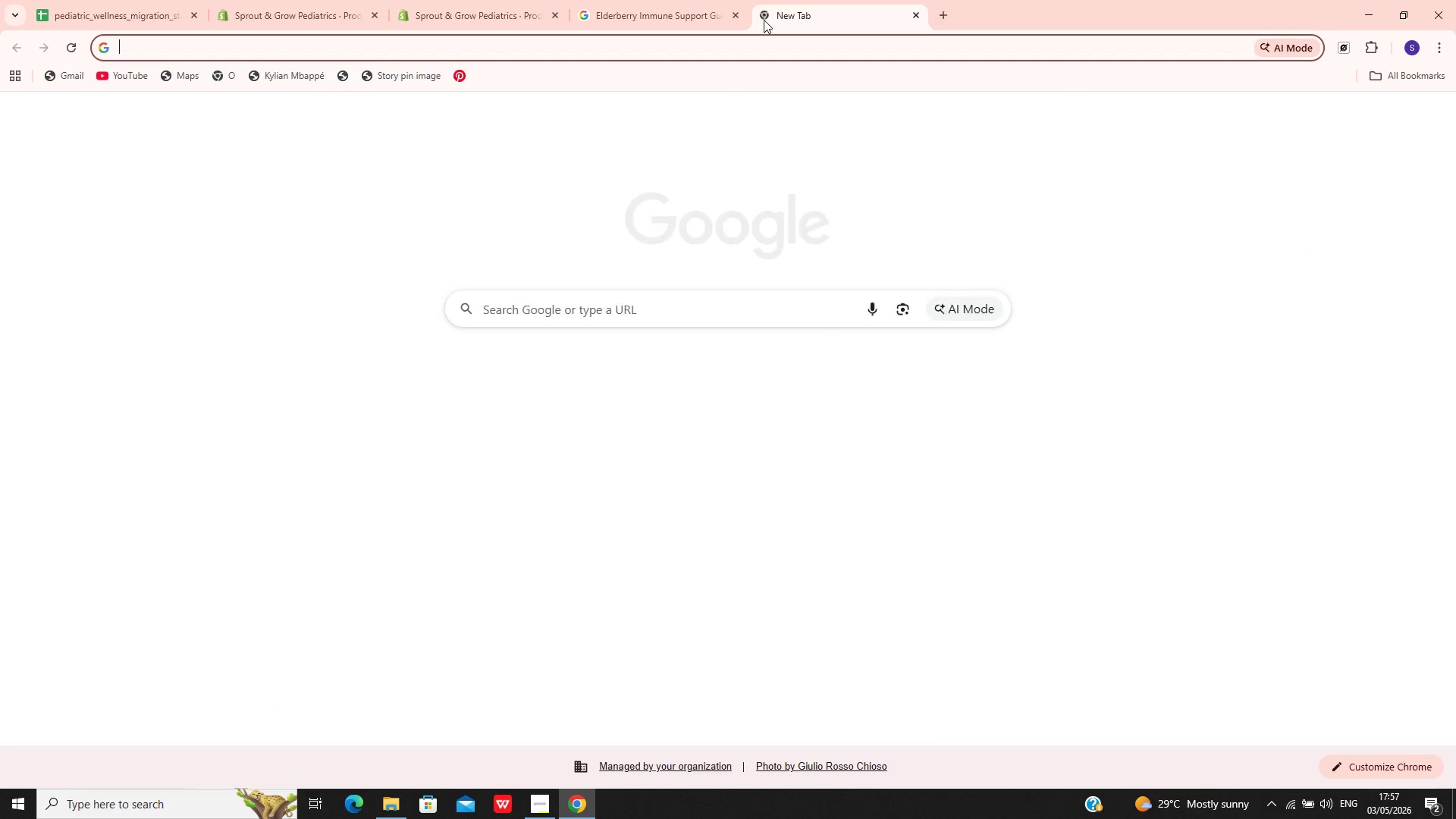 
type(gma)
 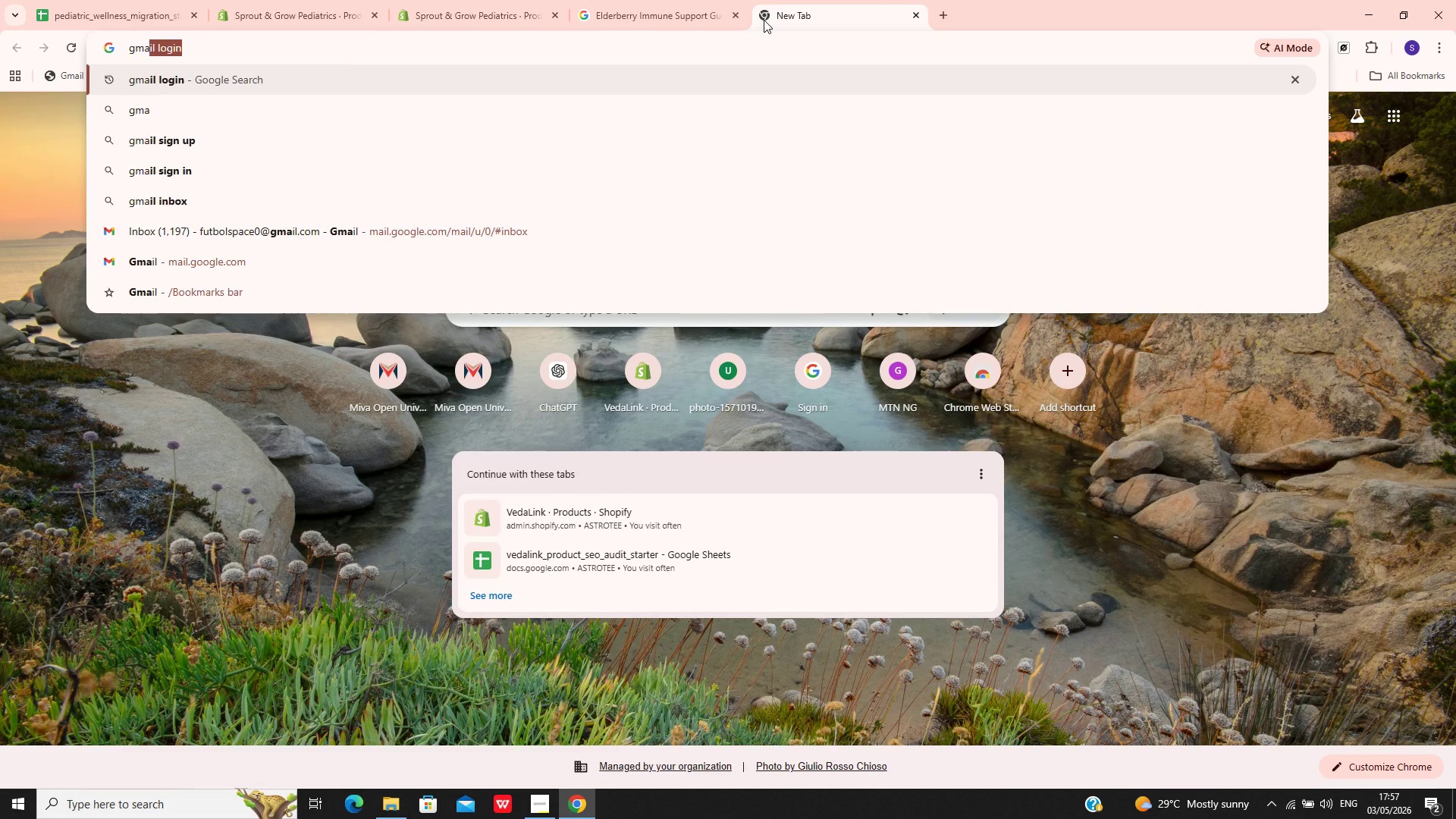 
key(Enter)
 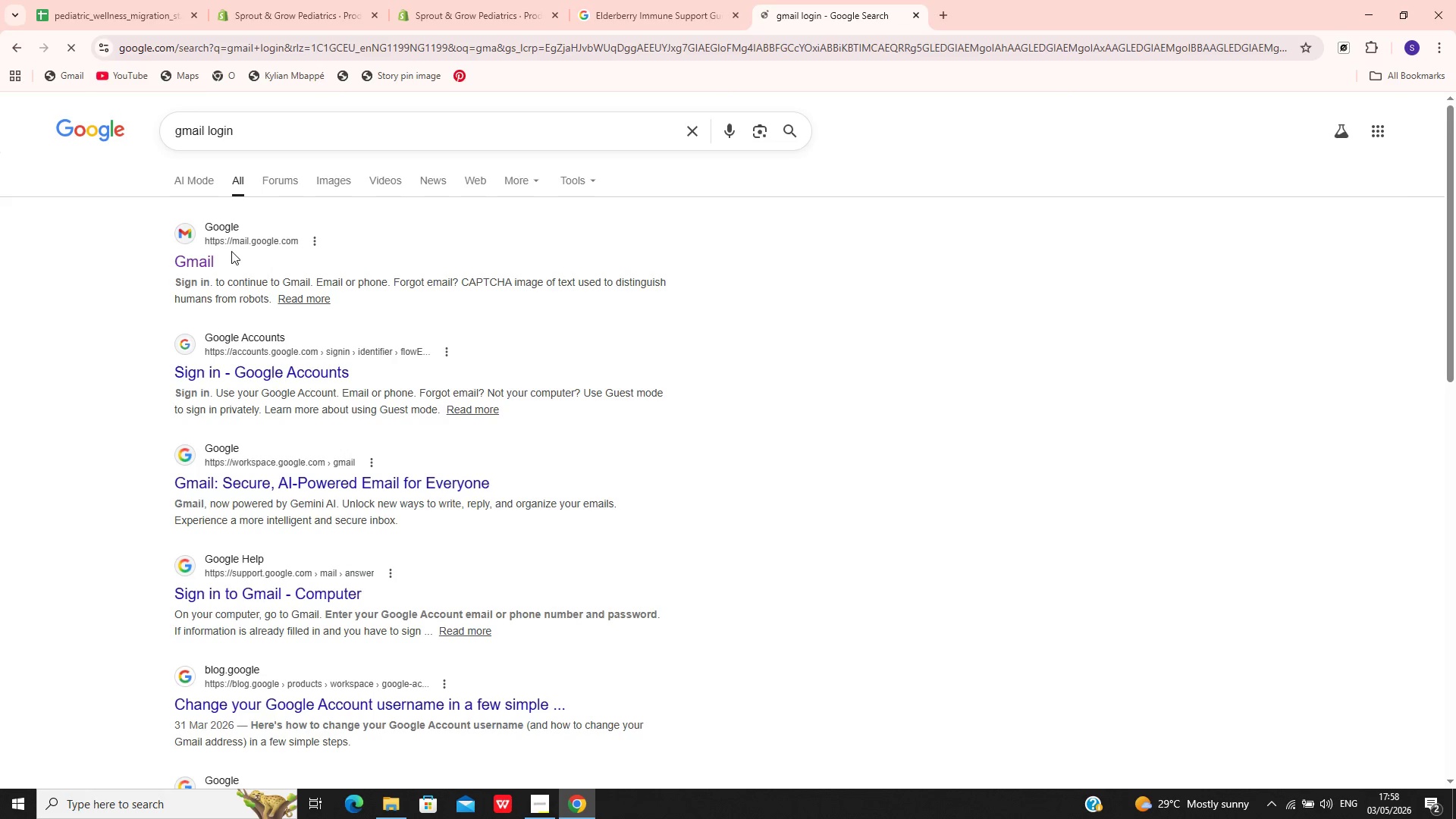 
left_click([210, 254])
 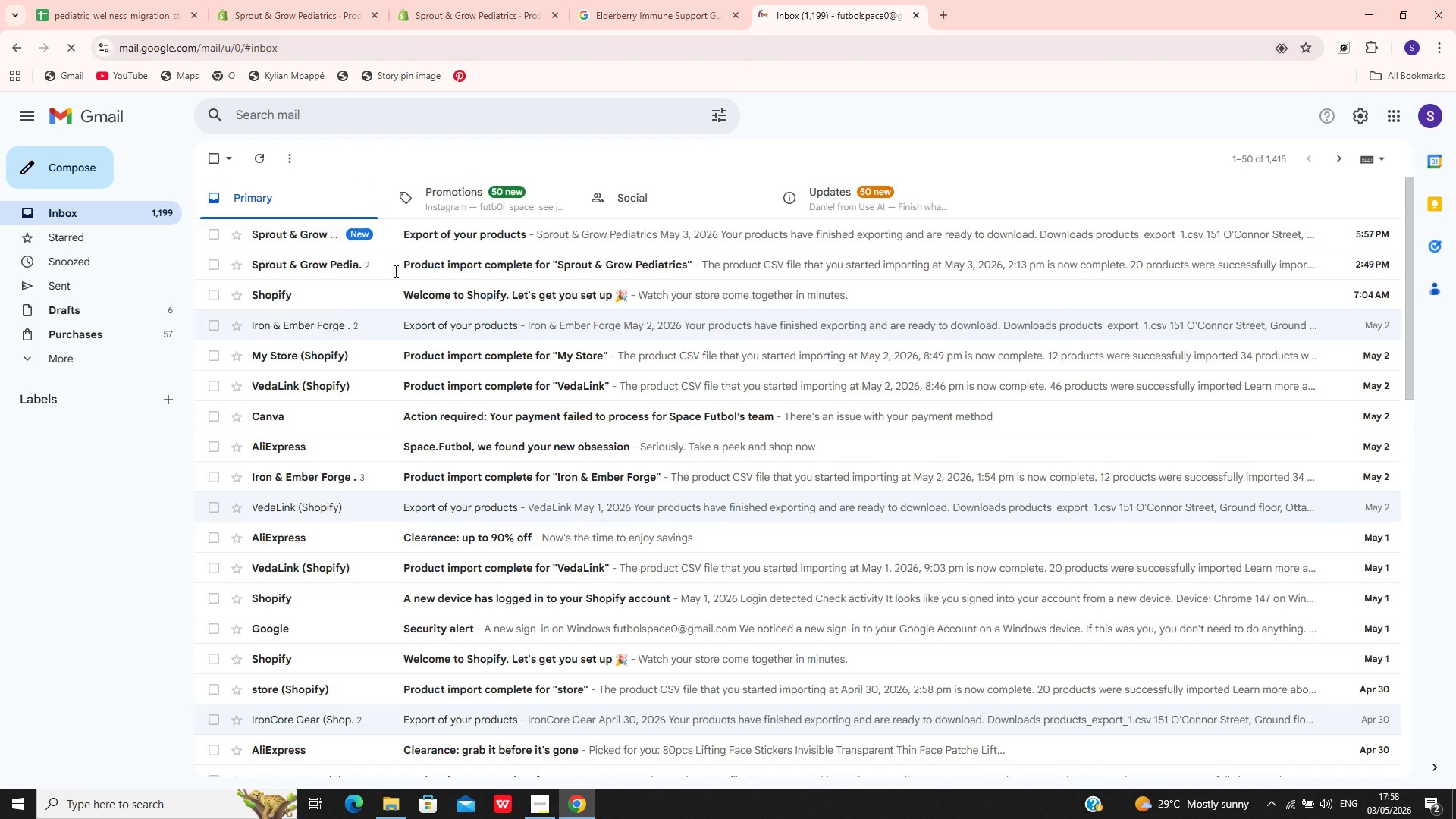 
wait(6.41)
 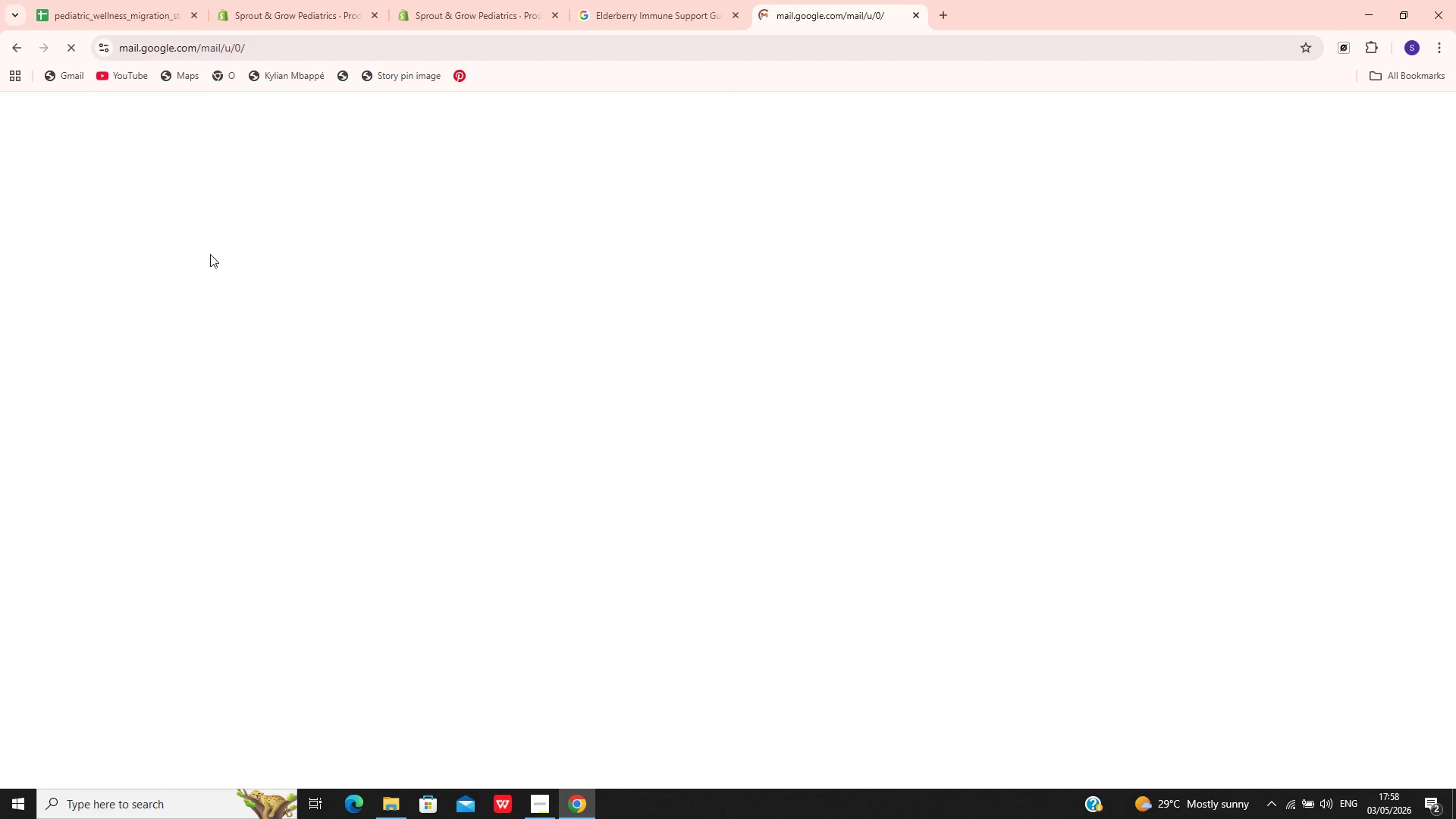 
left_click([493, 228])
 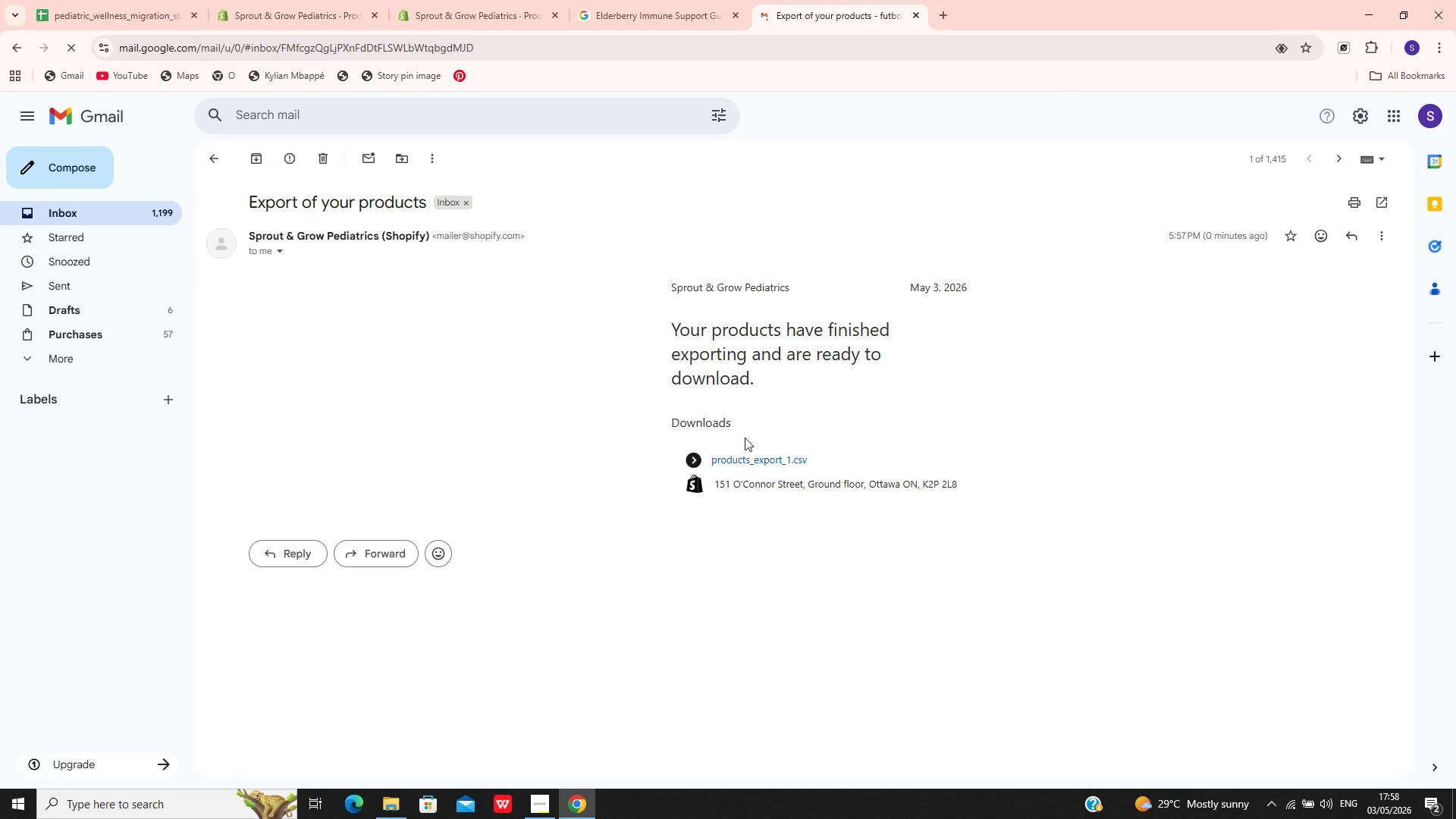 
left_click([743, 456])
 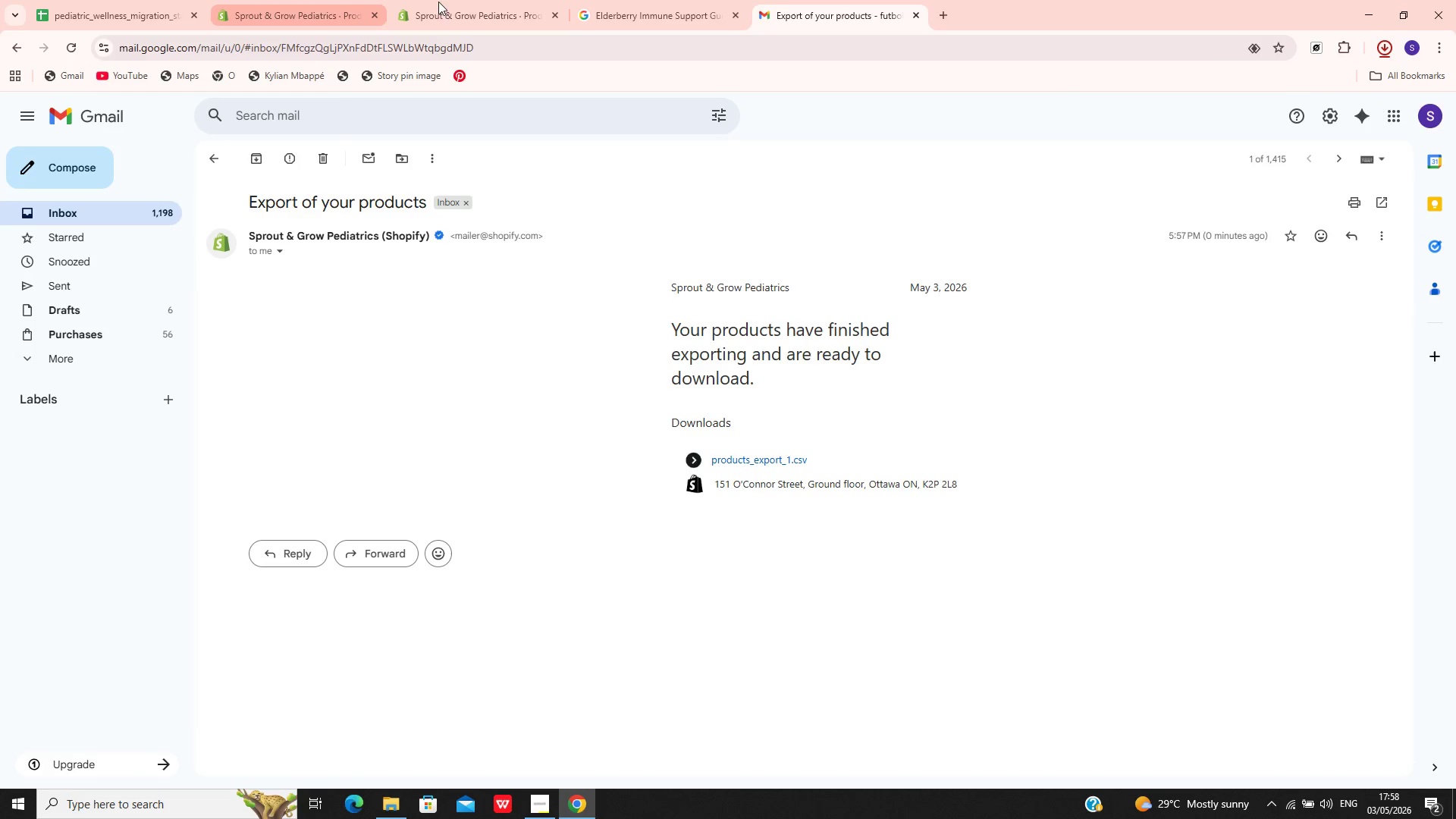 
wait(7.5)
 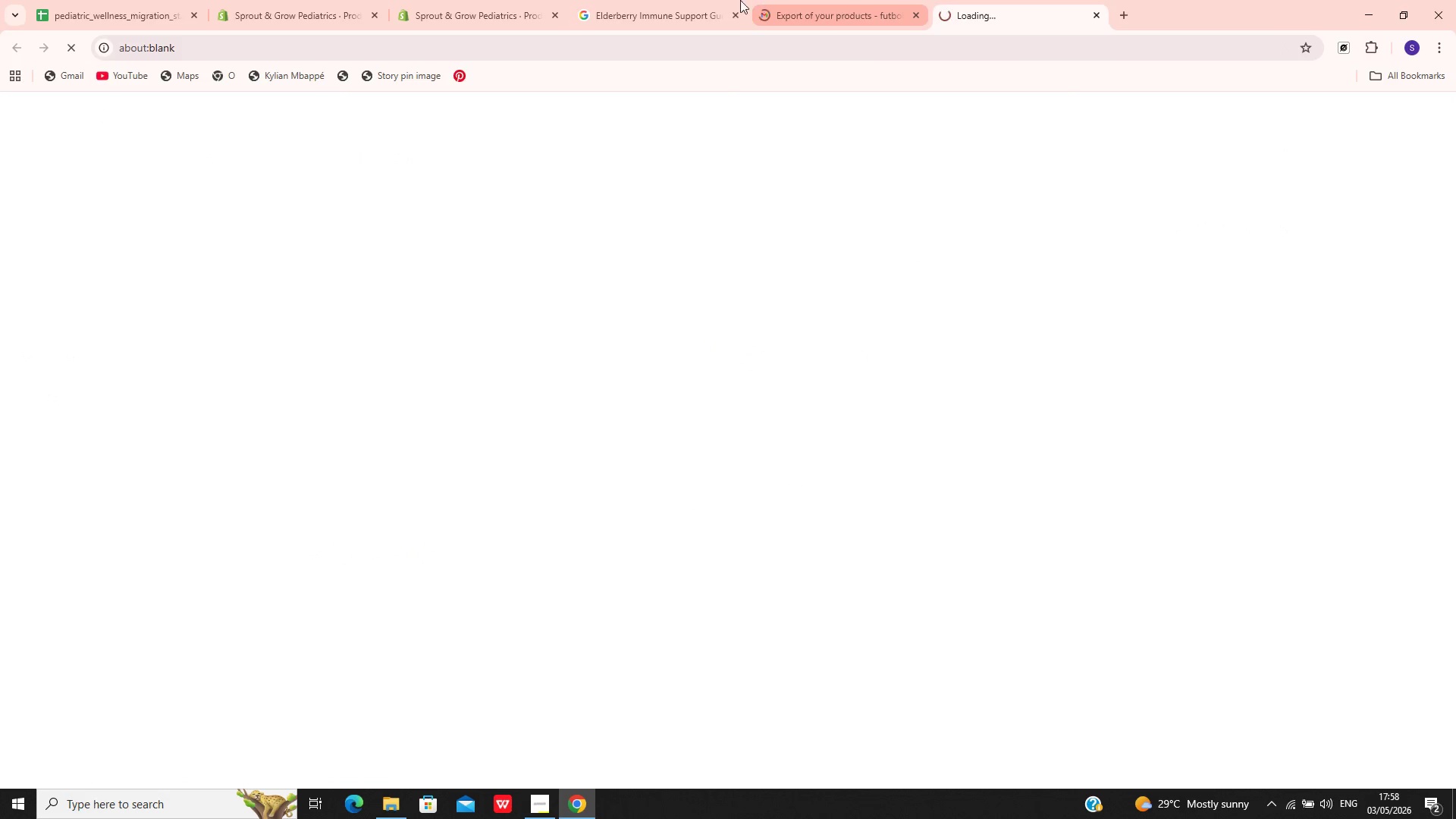 
mouse_move([542, 787])
 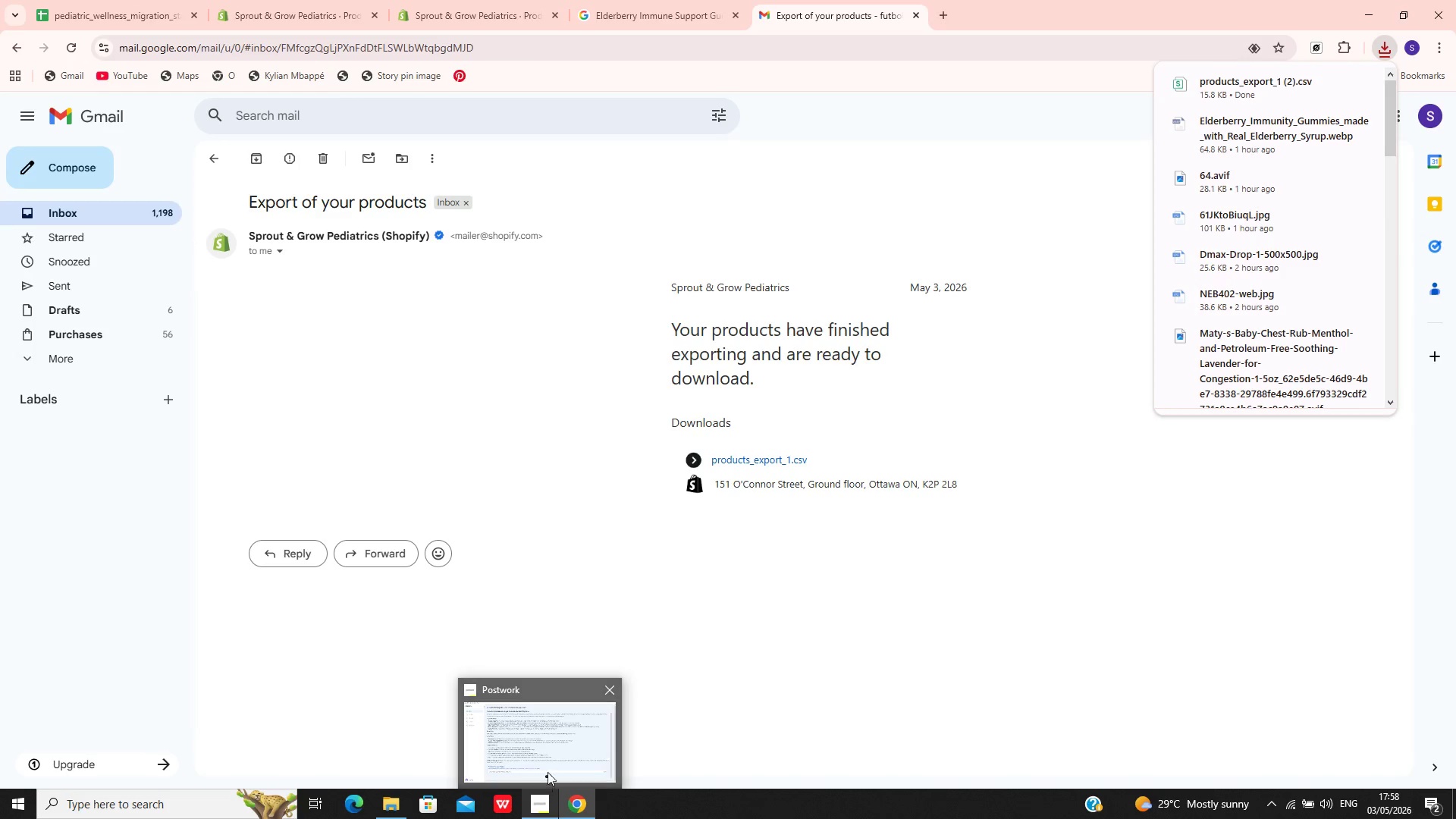 
mouse_move([531, 777])
 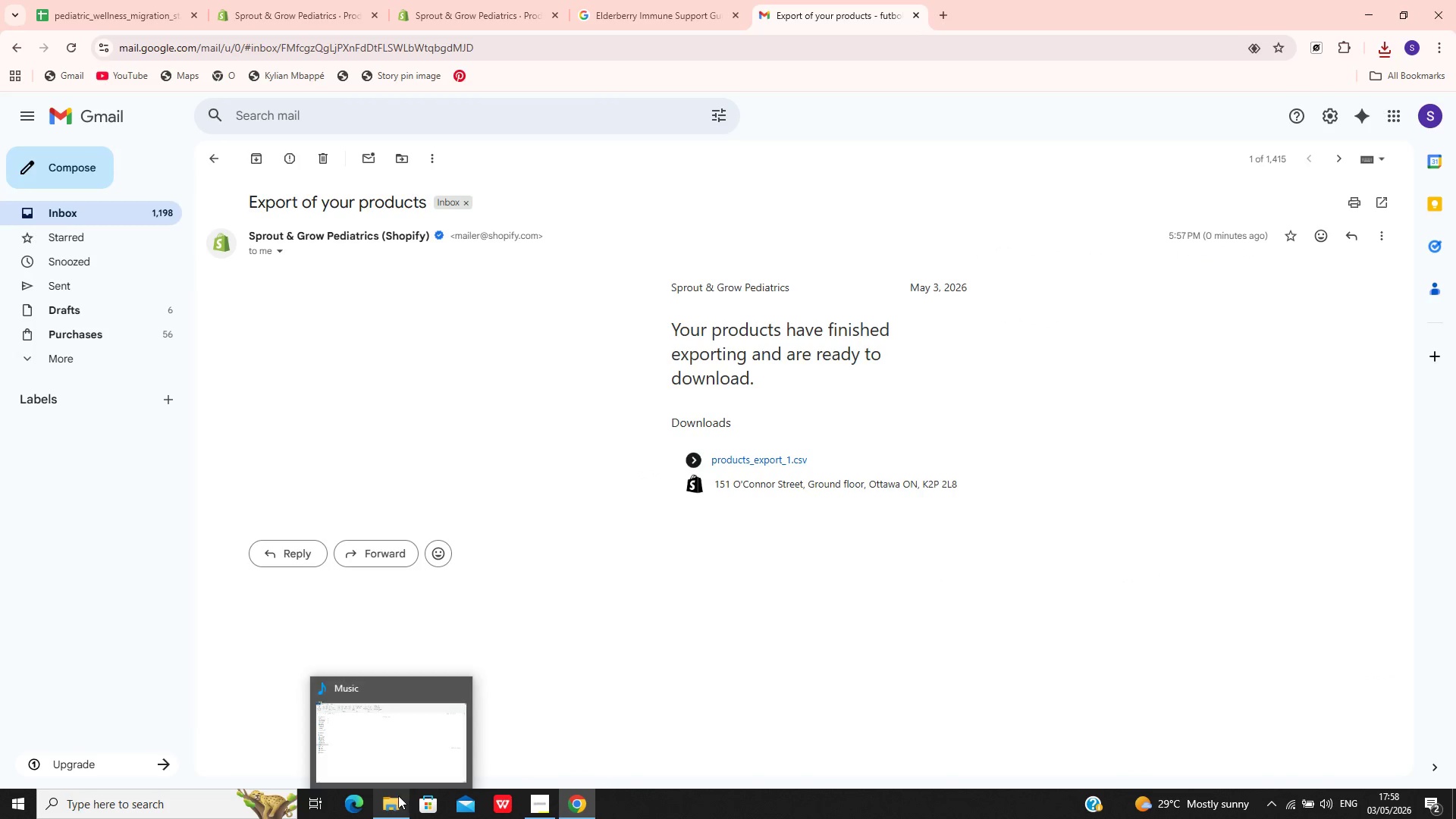 
left_click([400, 755])
 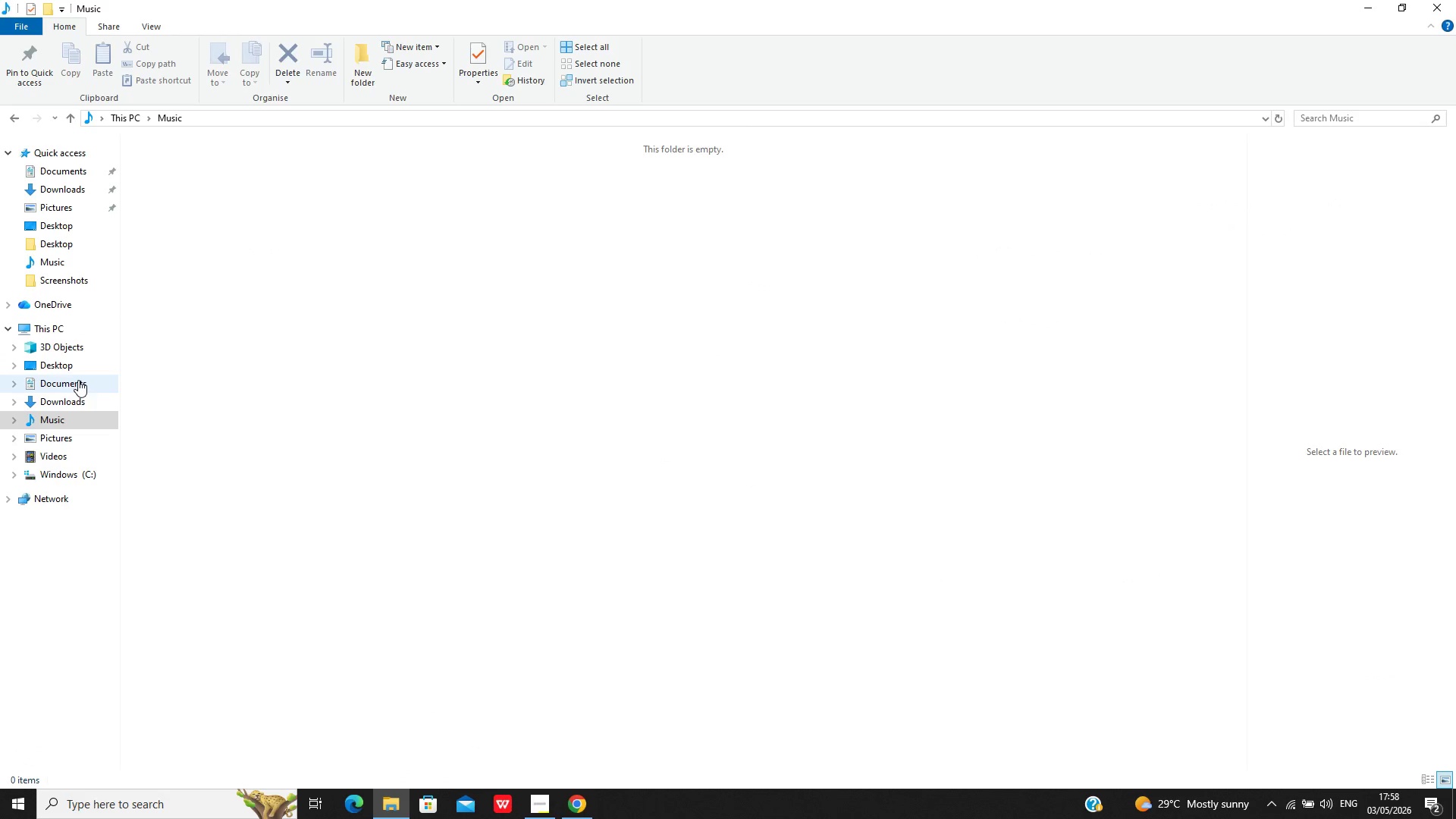 
left_click([78, 397])
 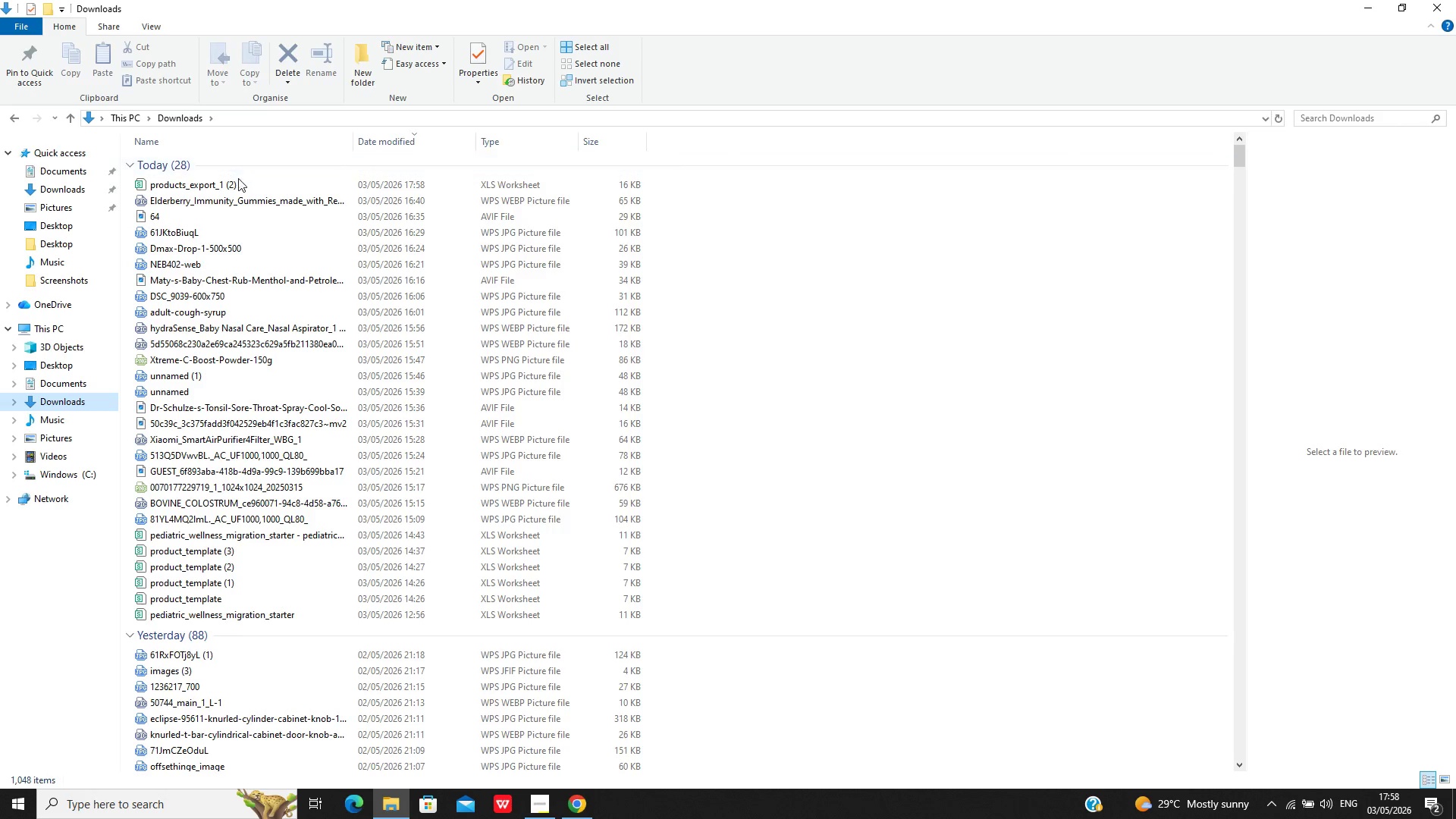 
left_click([234, 190])
 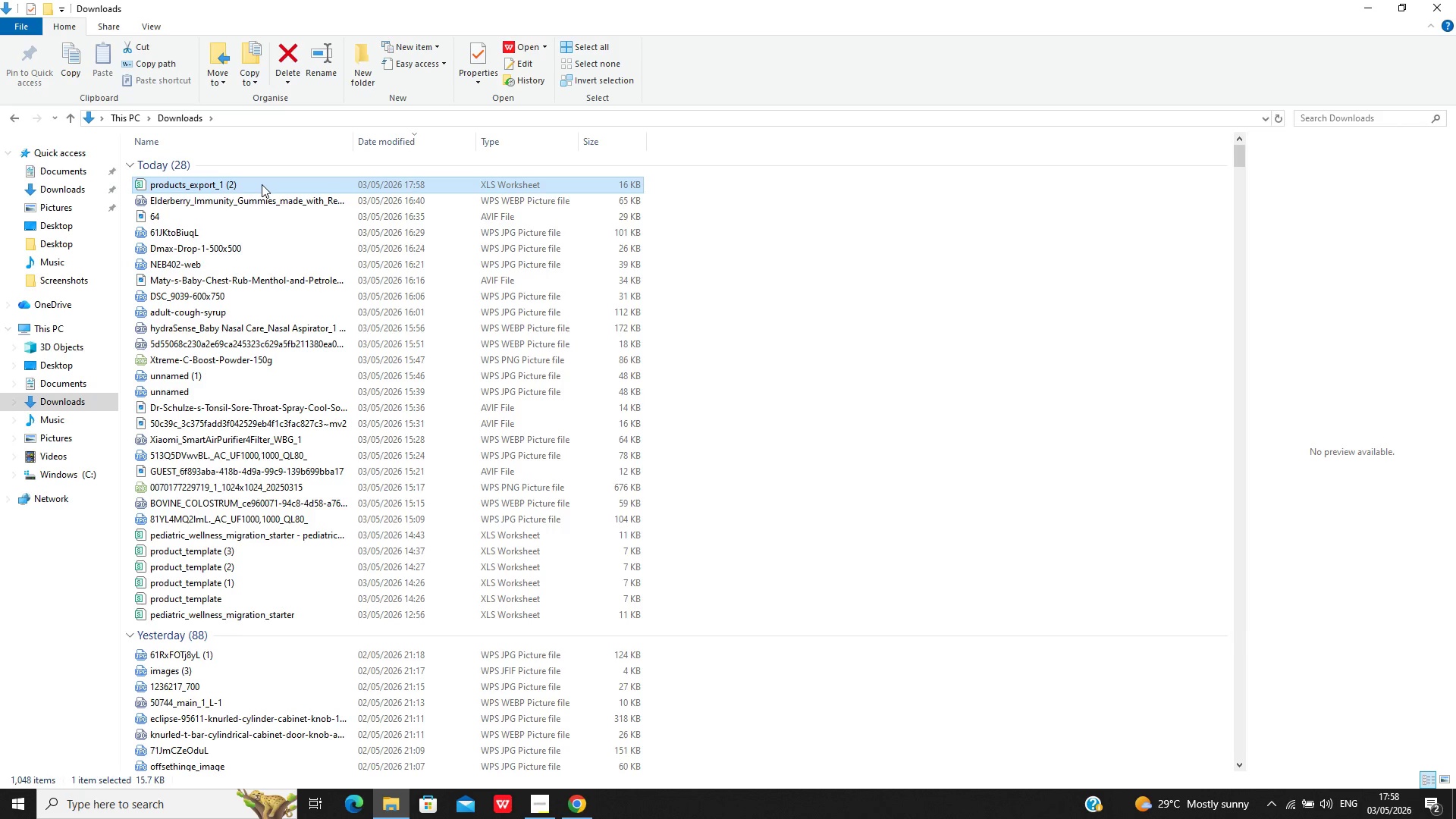 
left_click_drag(start_coordinate=[262, 184], to_coordinate=[75, 424])
 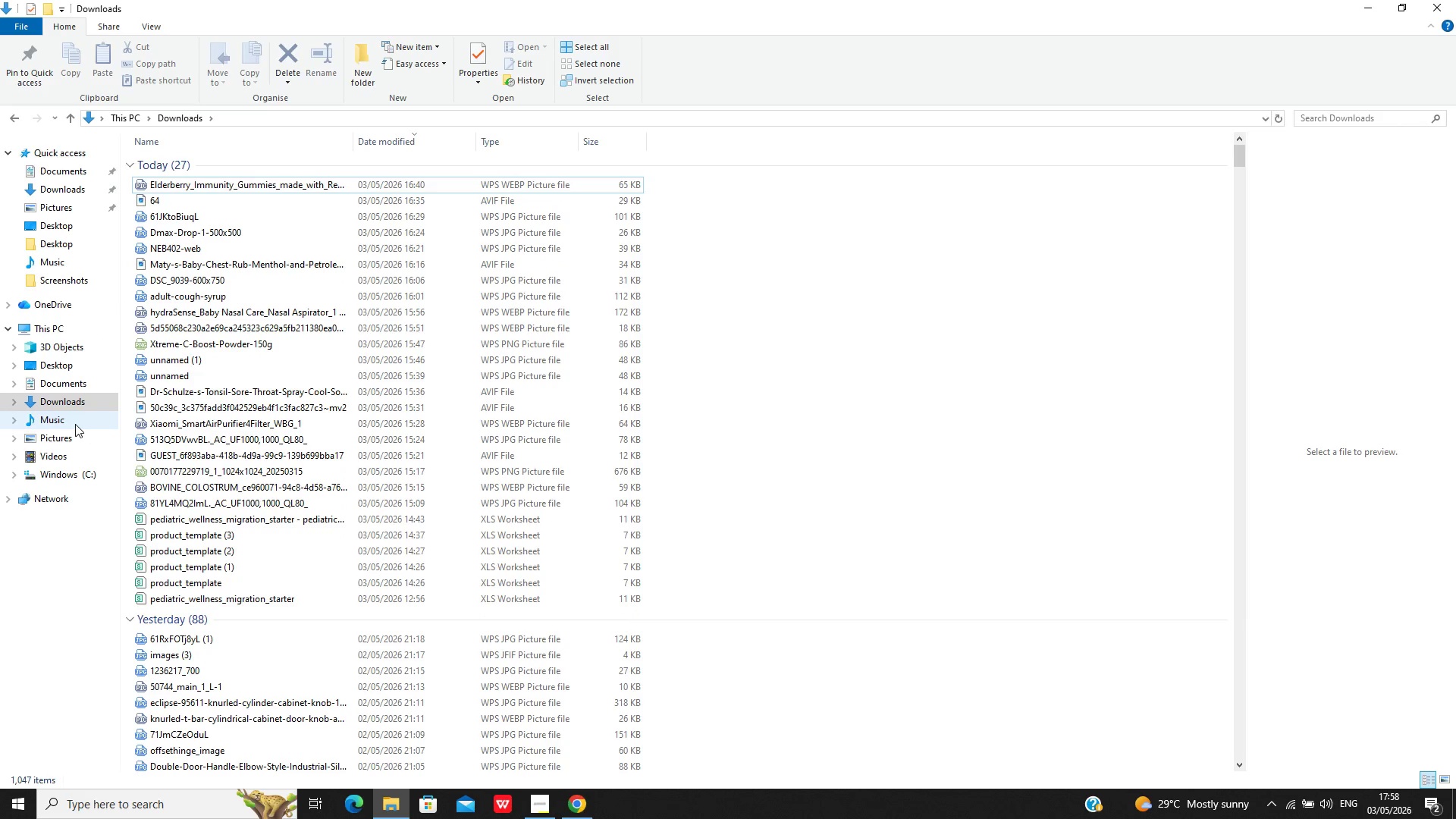 
double_click([75, 424])
 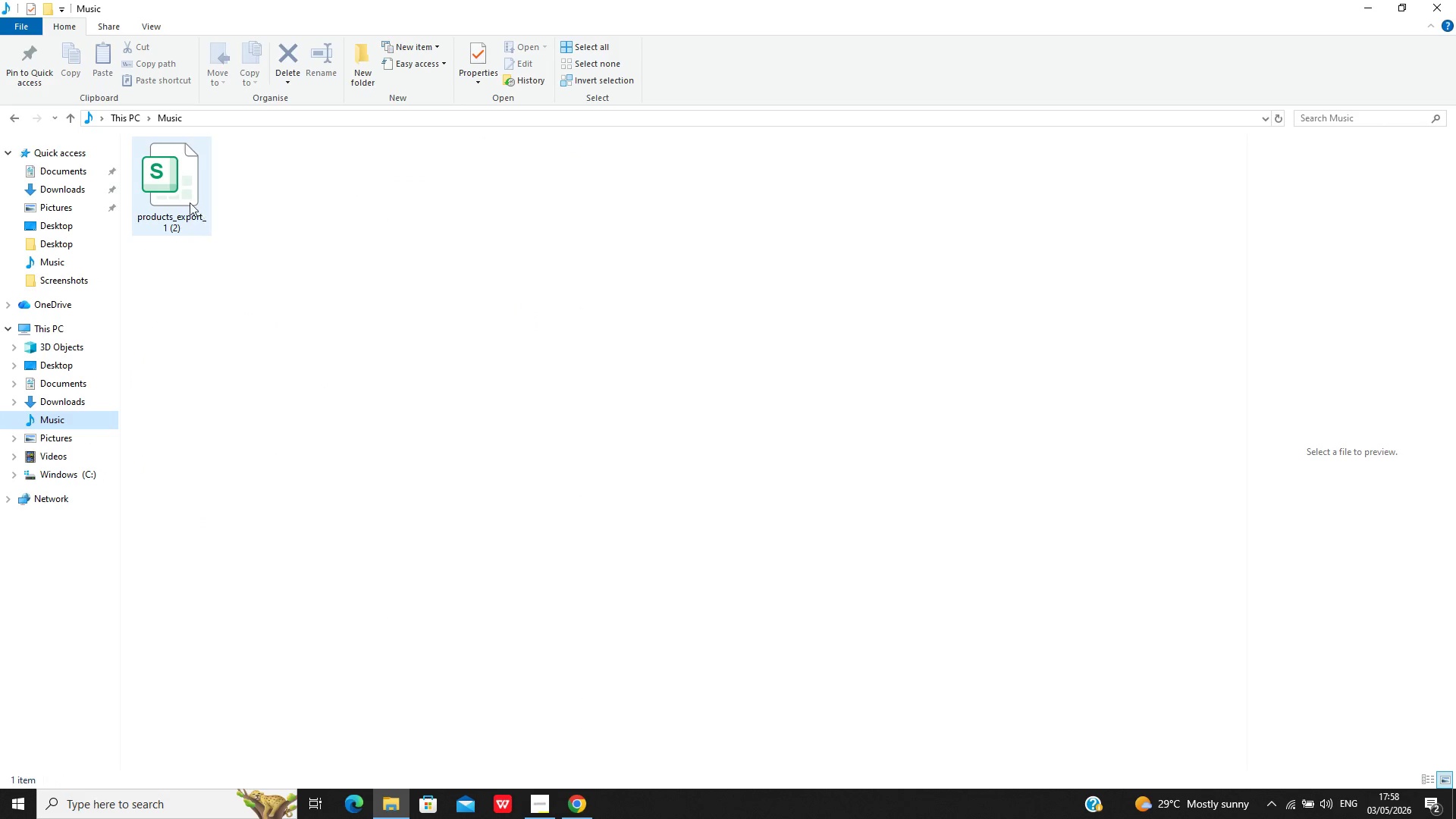 
left_click([180, 202])
 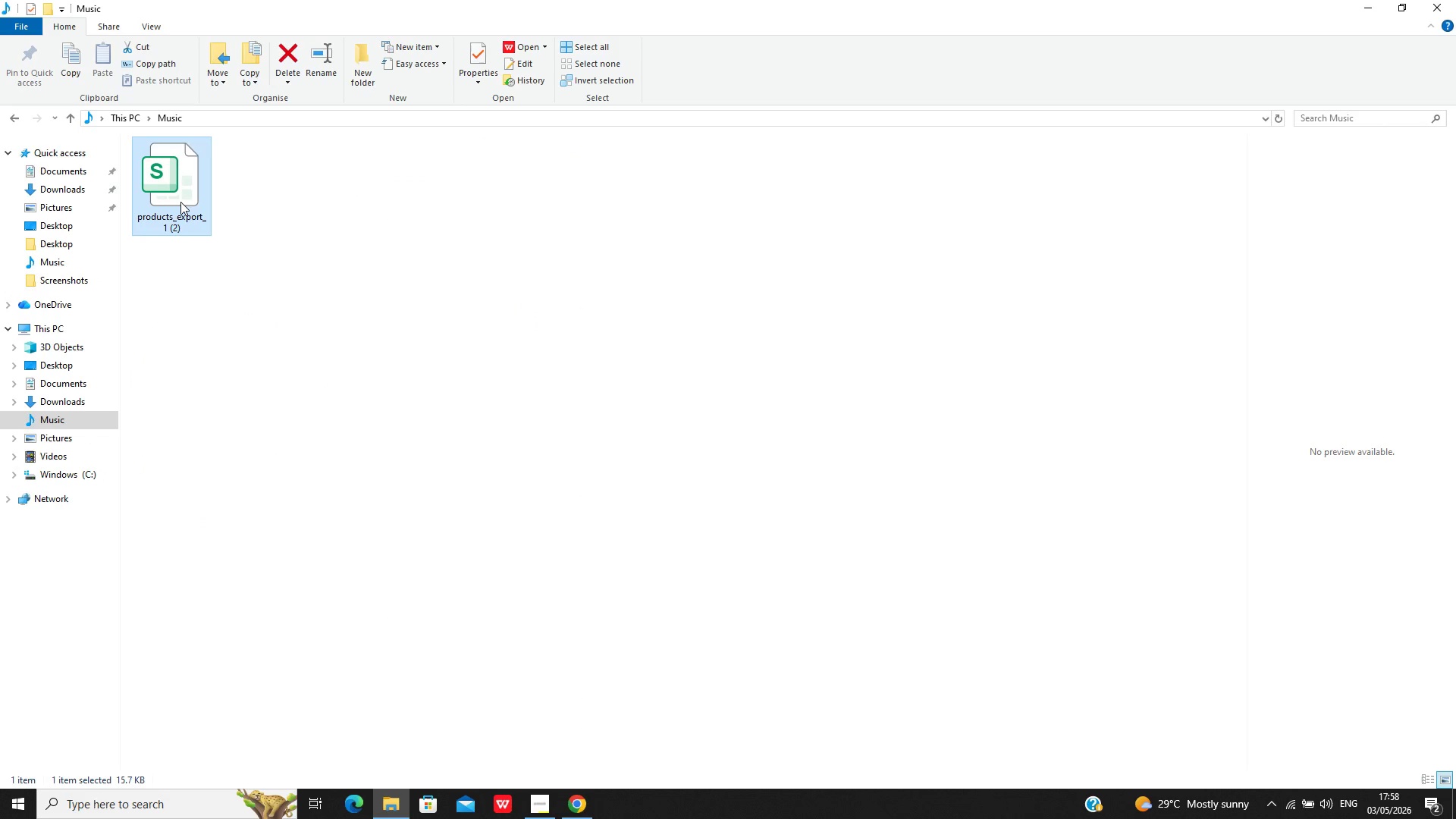 
right_click([180, 202])
 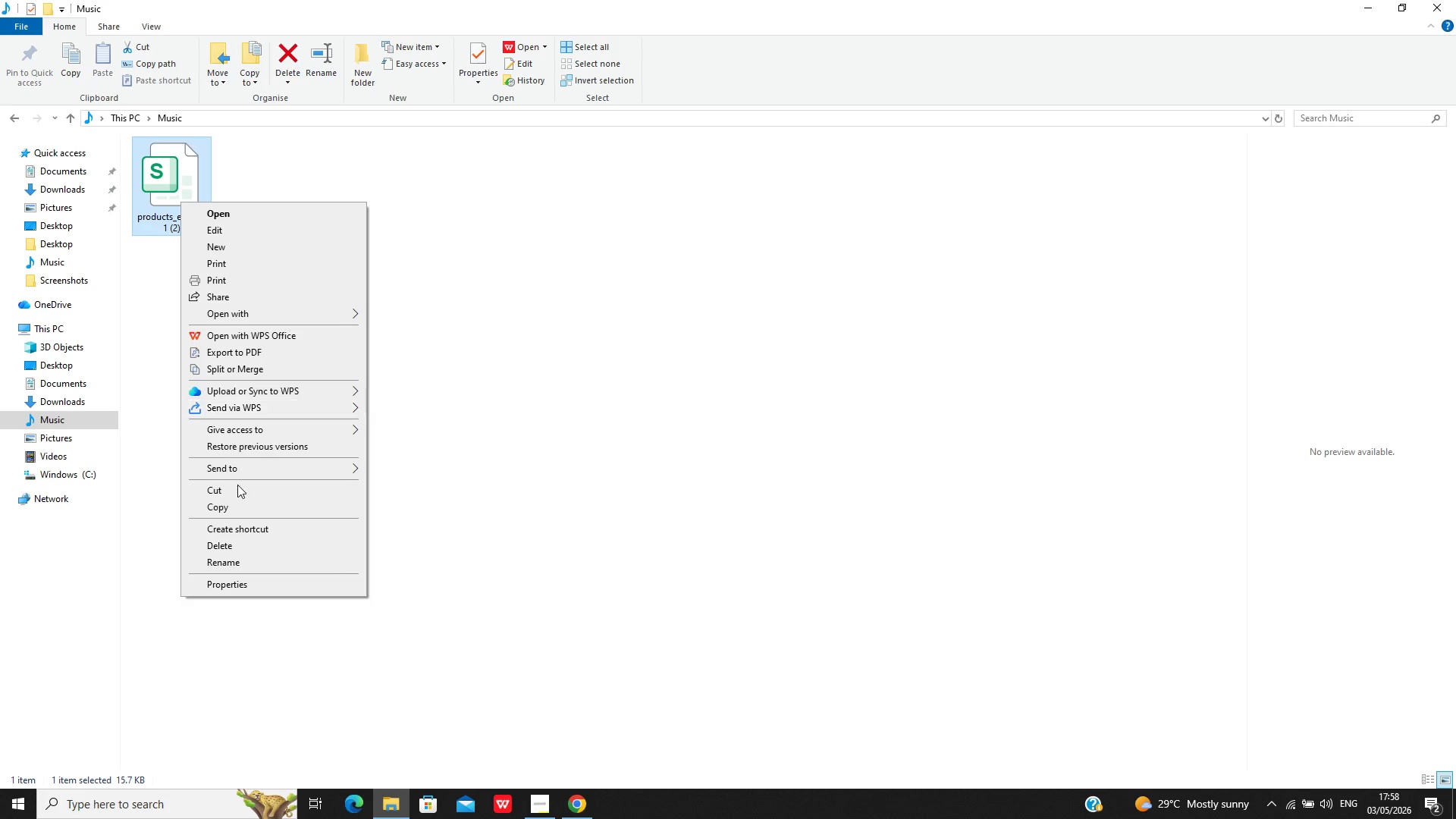 
left_click([246, 559])
 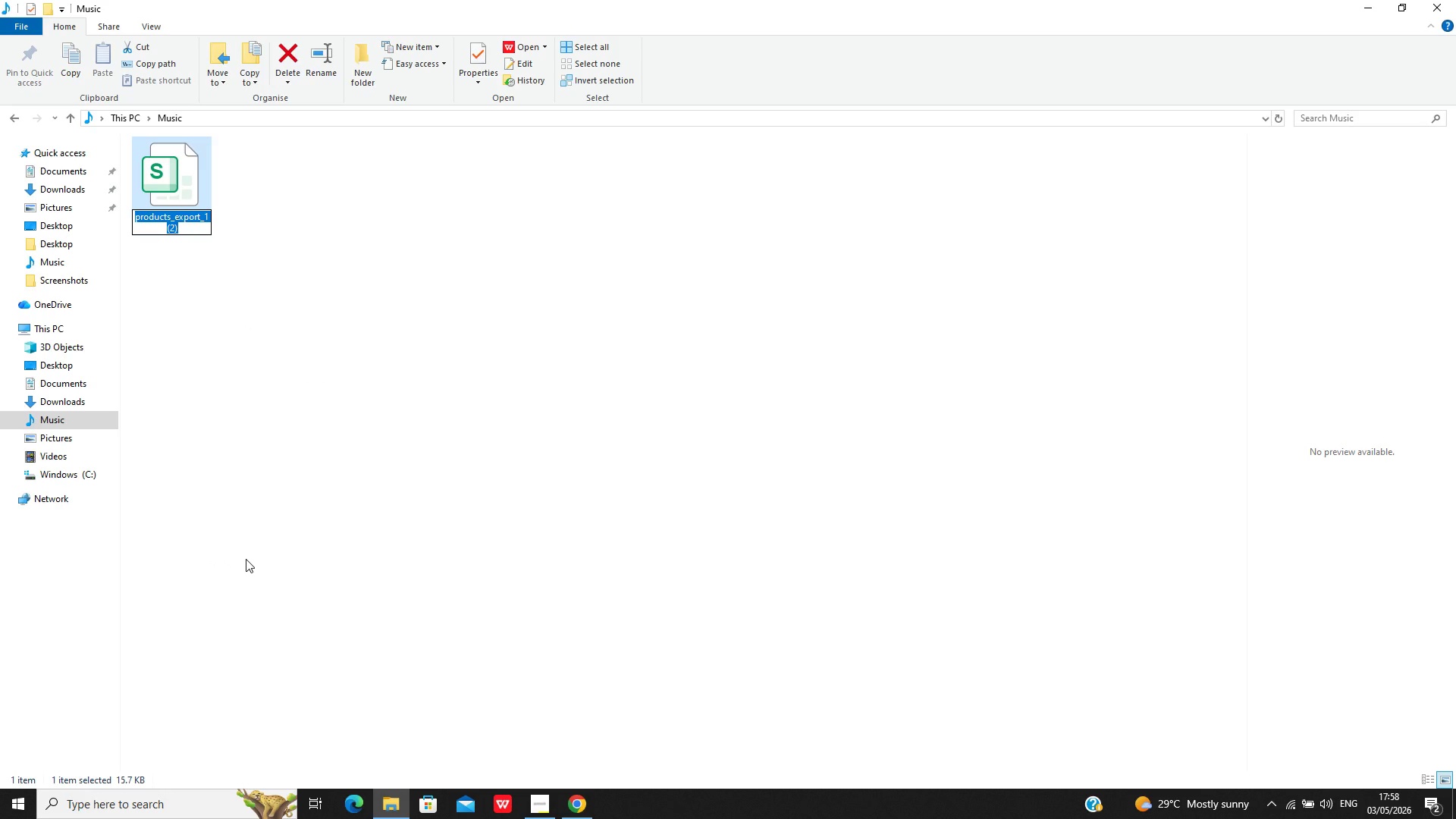 
type(Bulk Export File)
 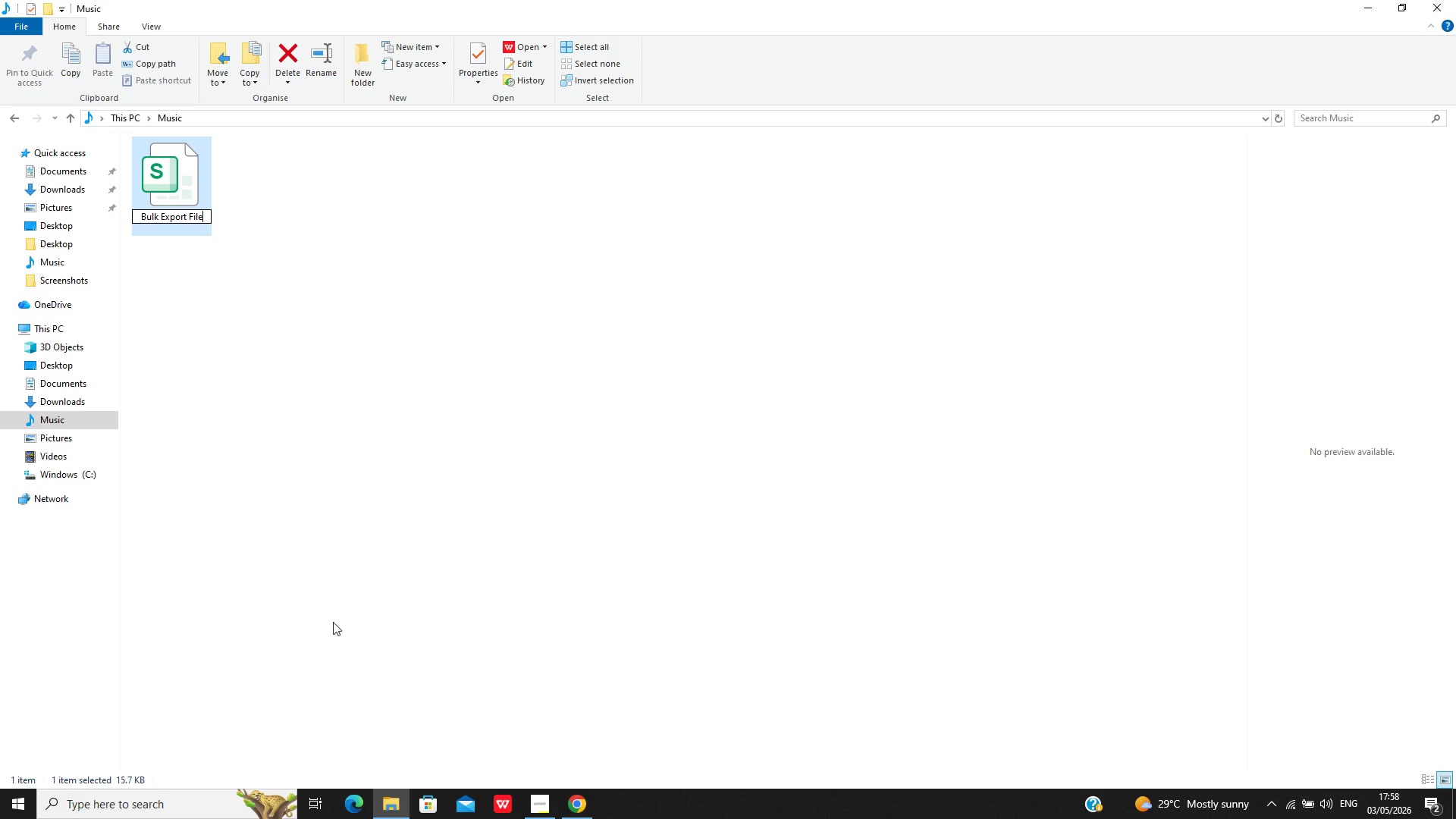 
left_click([369, 379])
 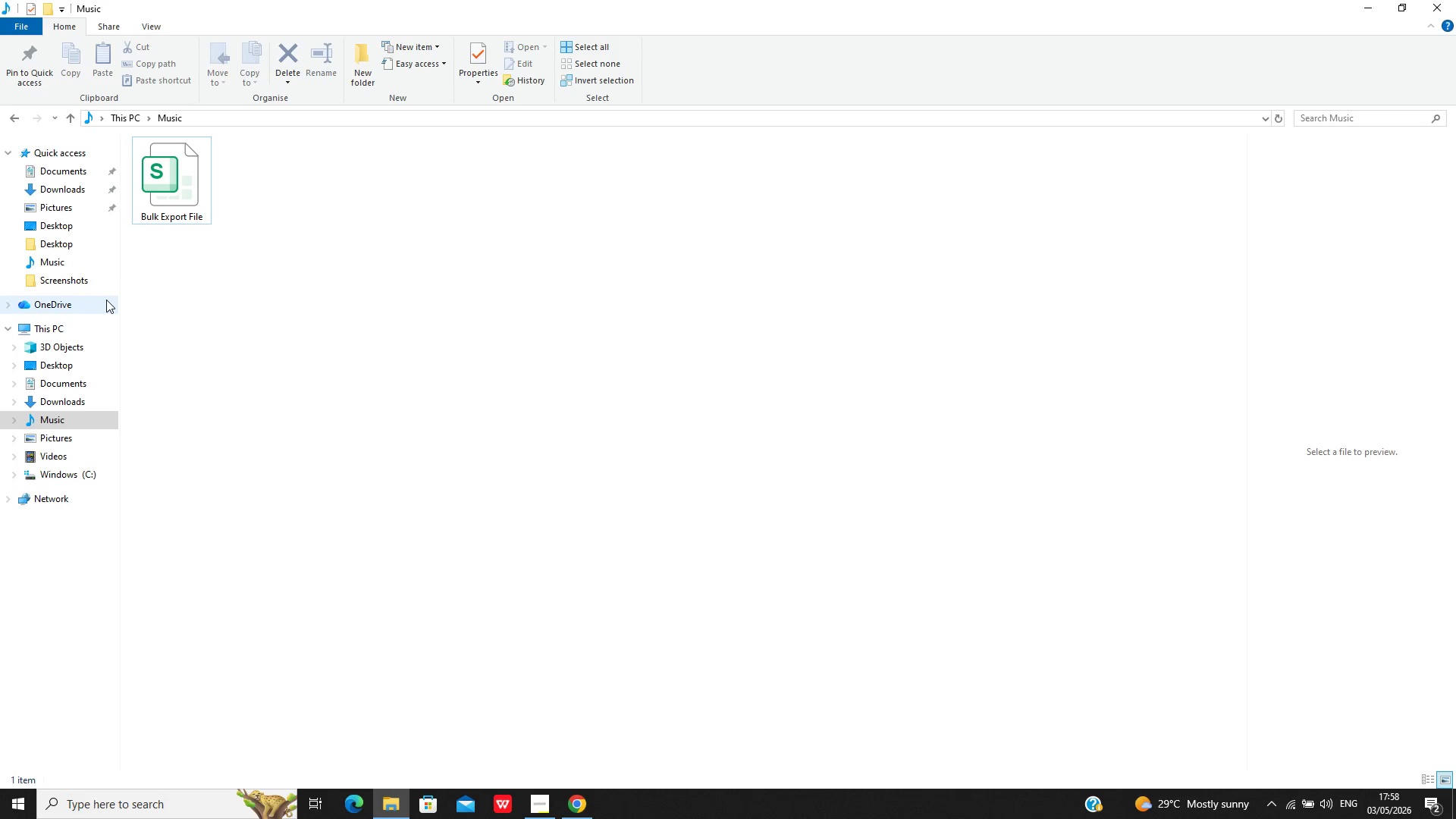 
left_click([215, 278])
 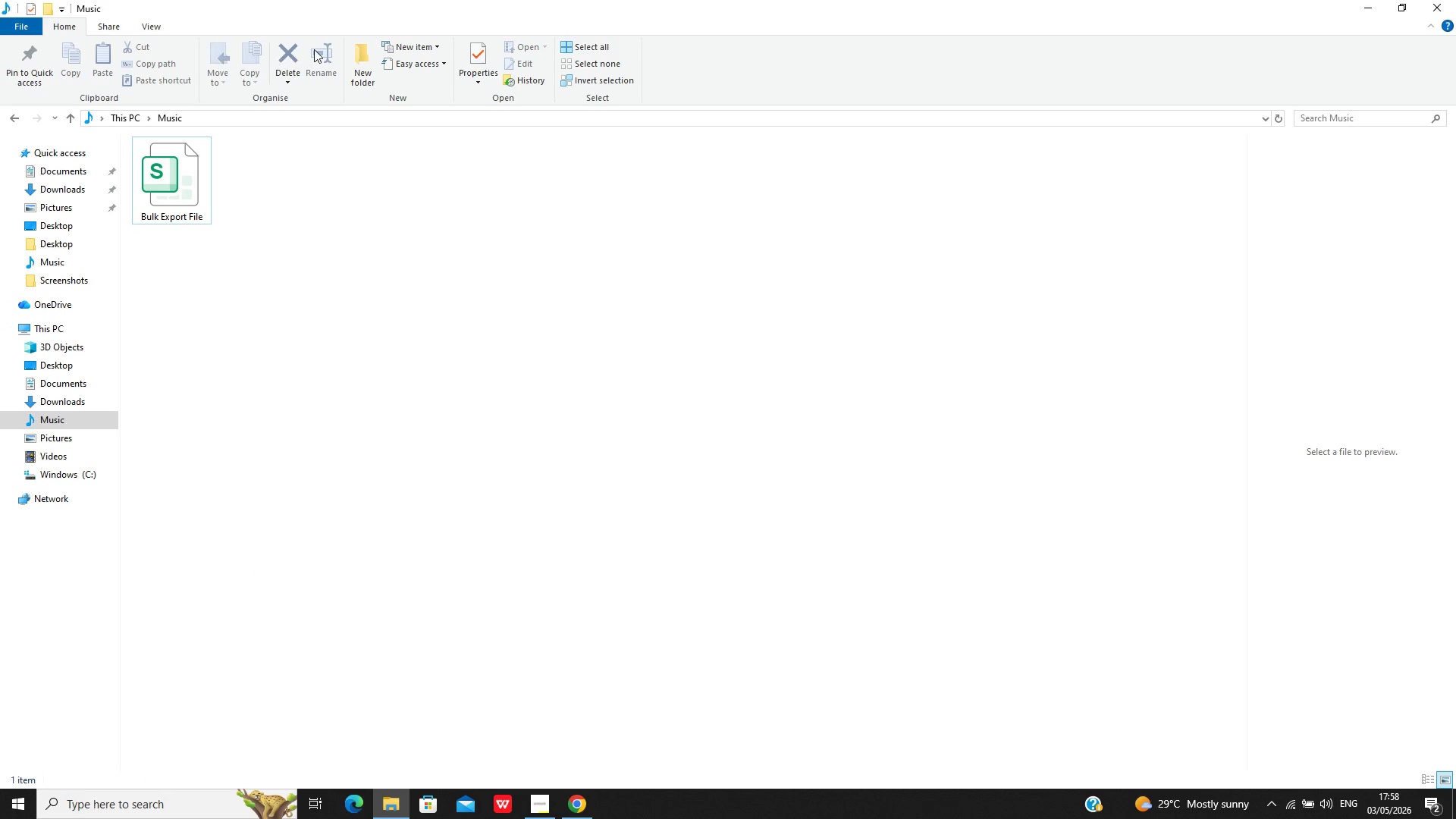 
left_click([357, 48])
 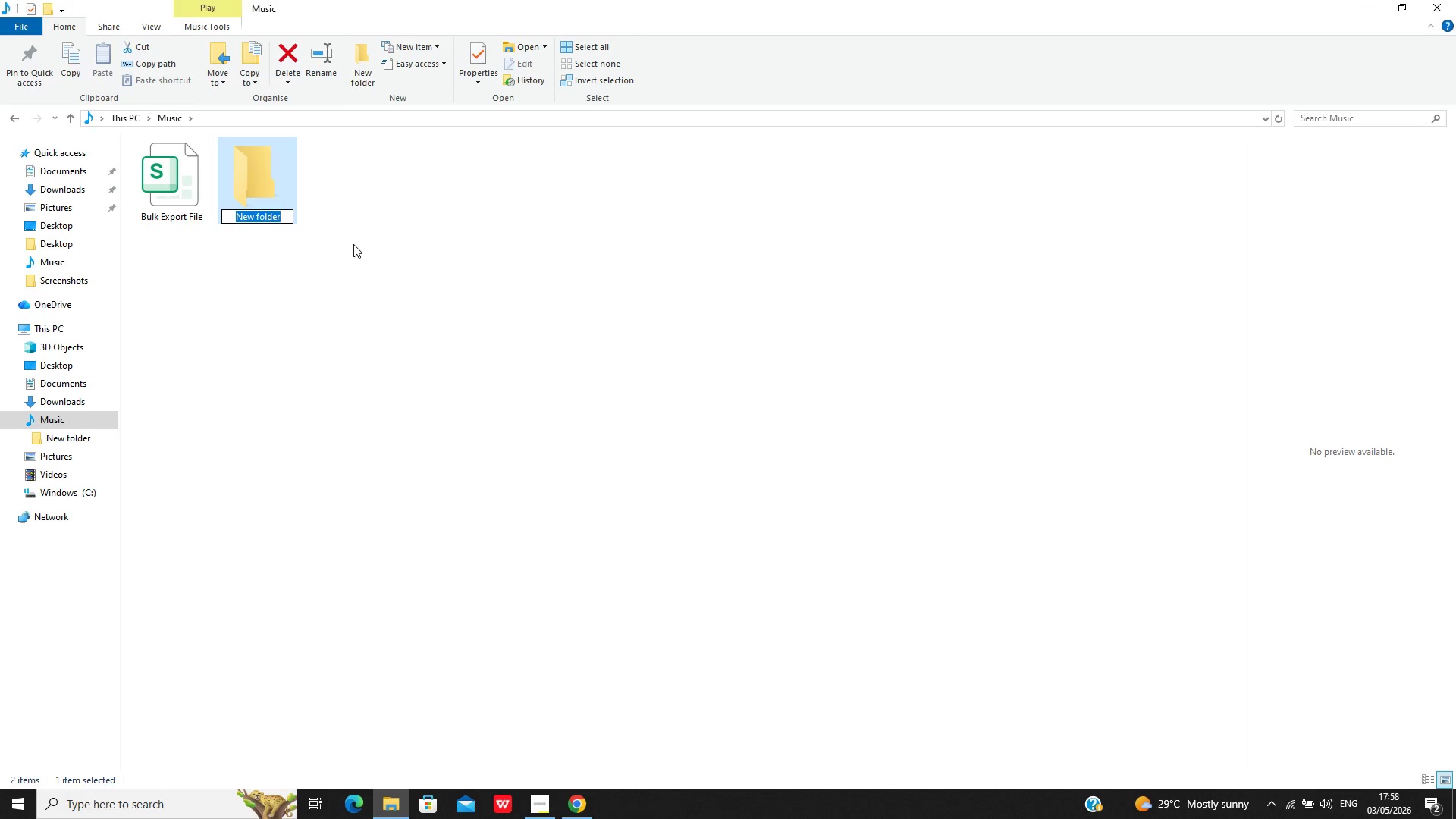 
key(CapsLock)
 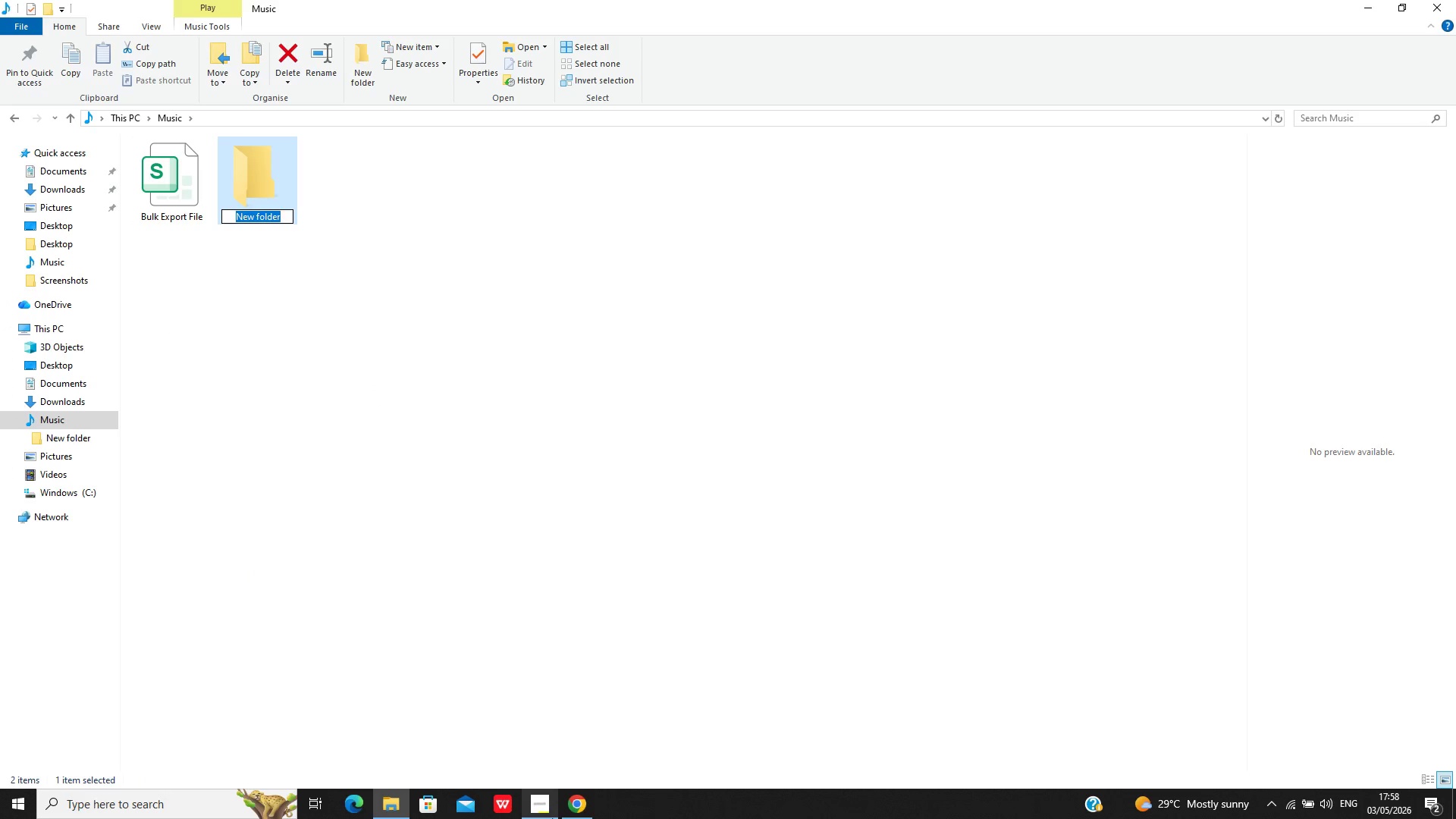 
mouse_move([564, 752])
 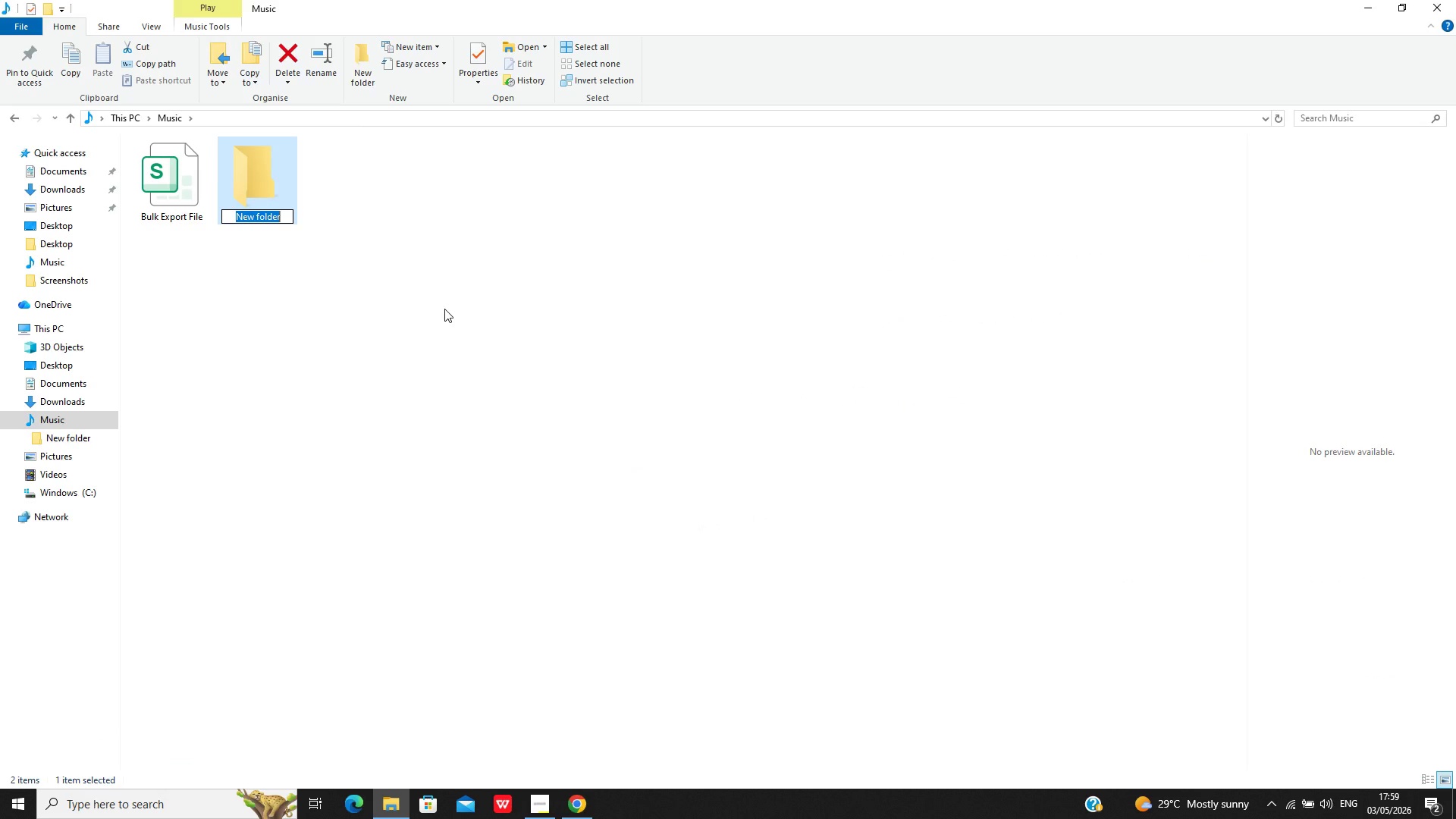 
type(Shopifyy)
key(Backspace)
type( Admin Sreenshots)
 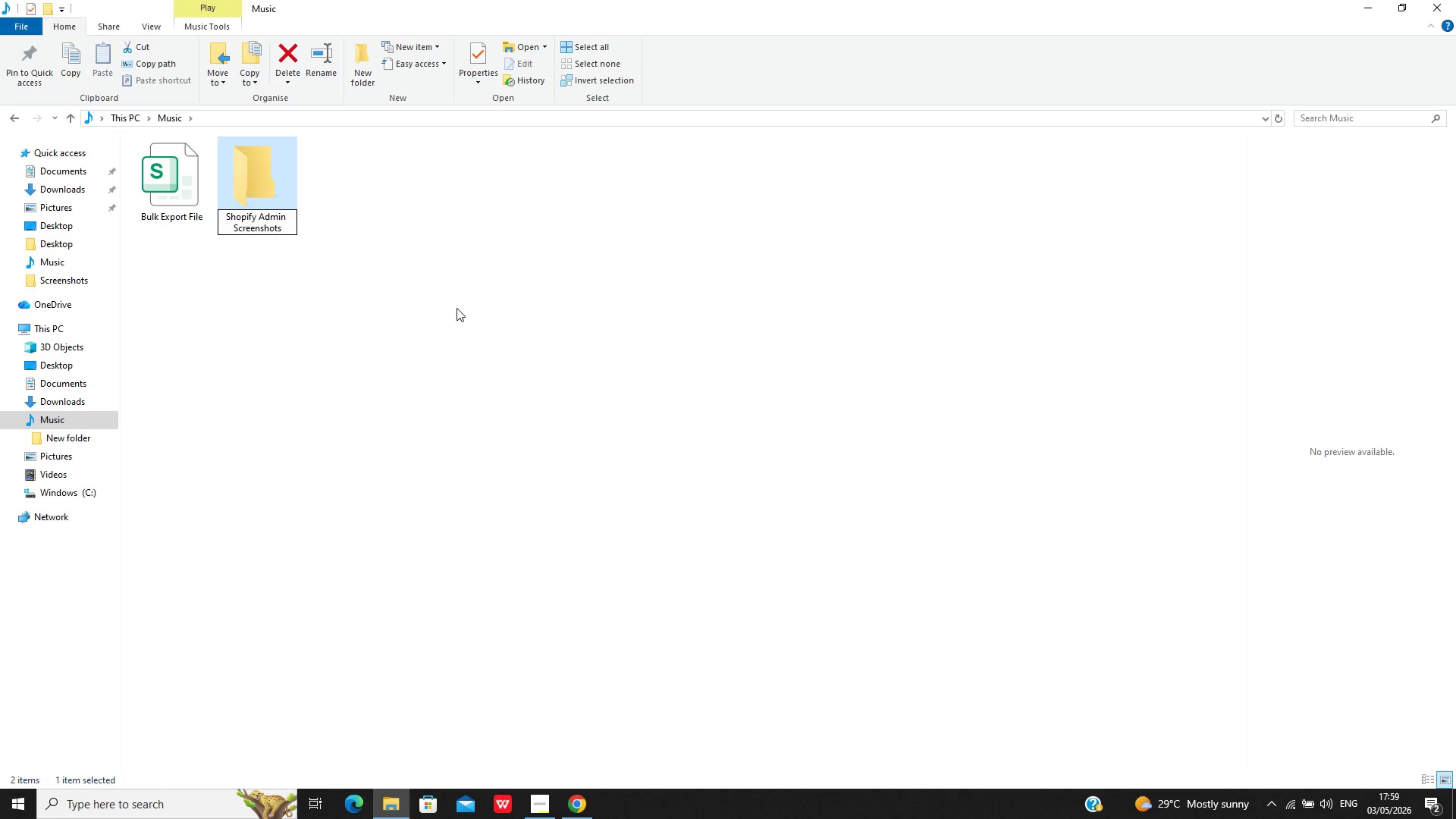 
left_click([447, 260])
 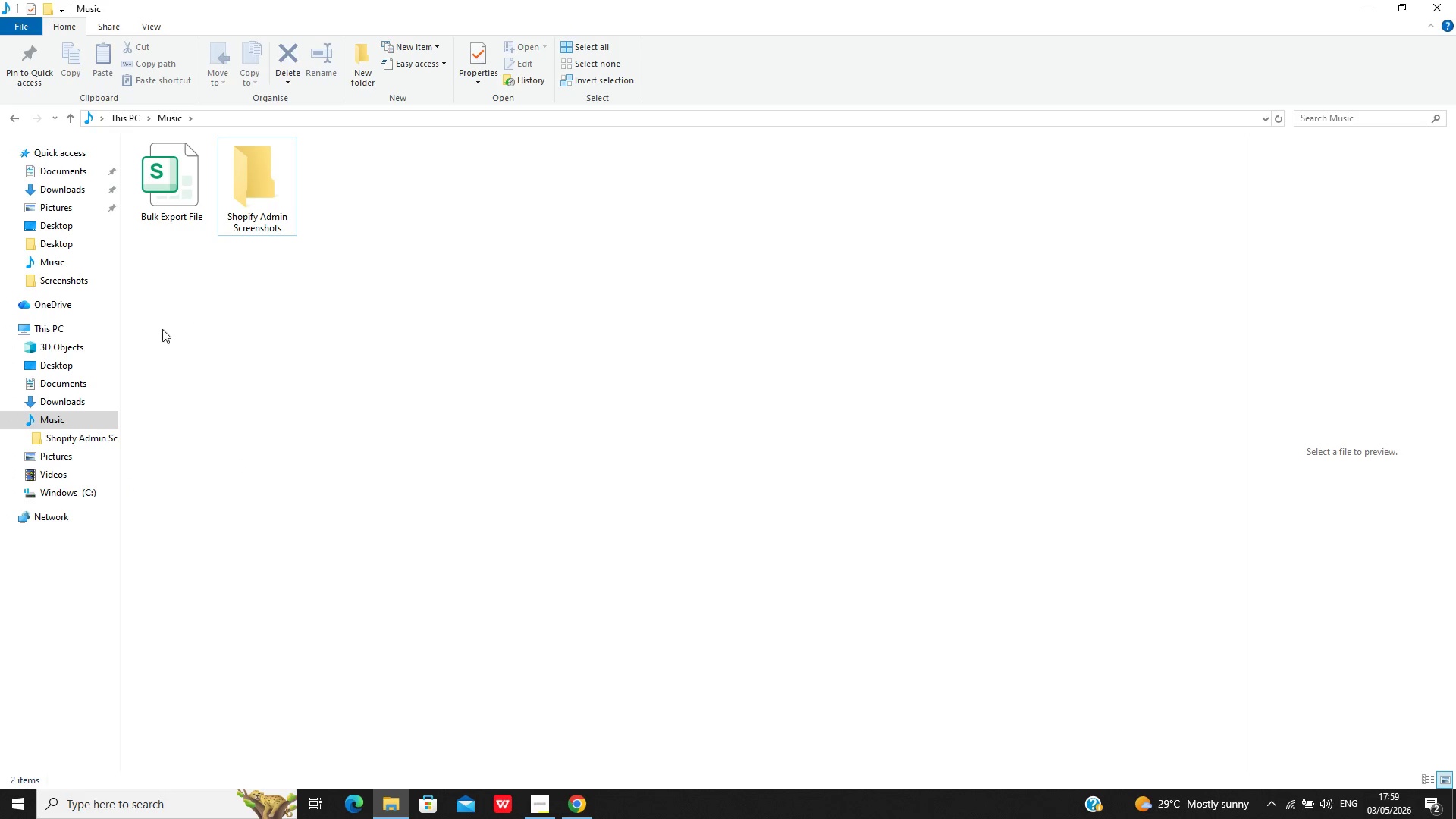 
wait(7.23)
 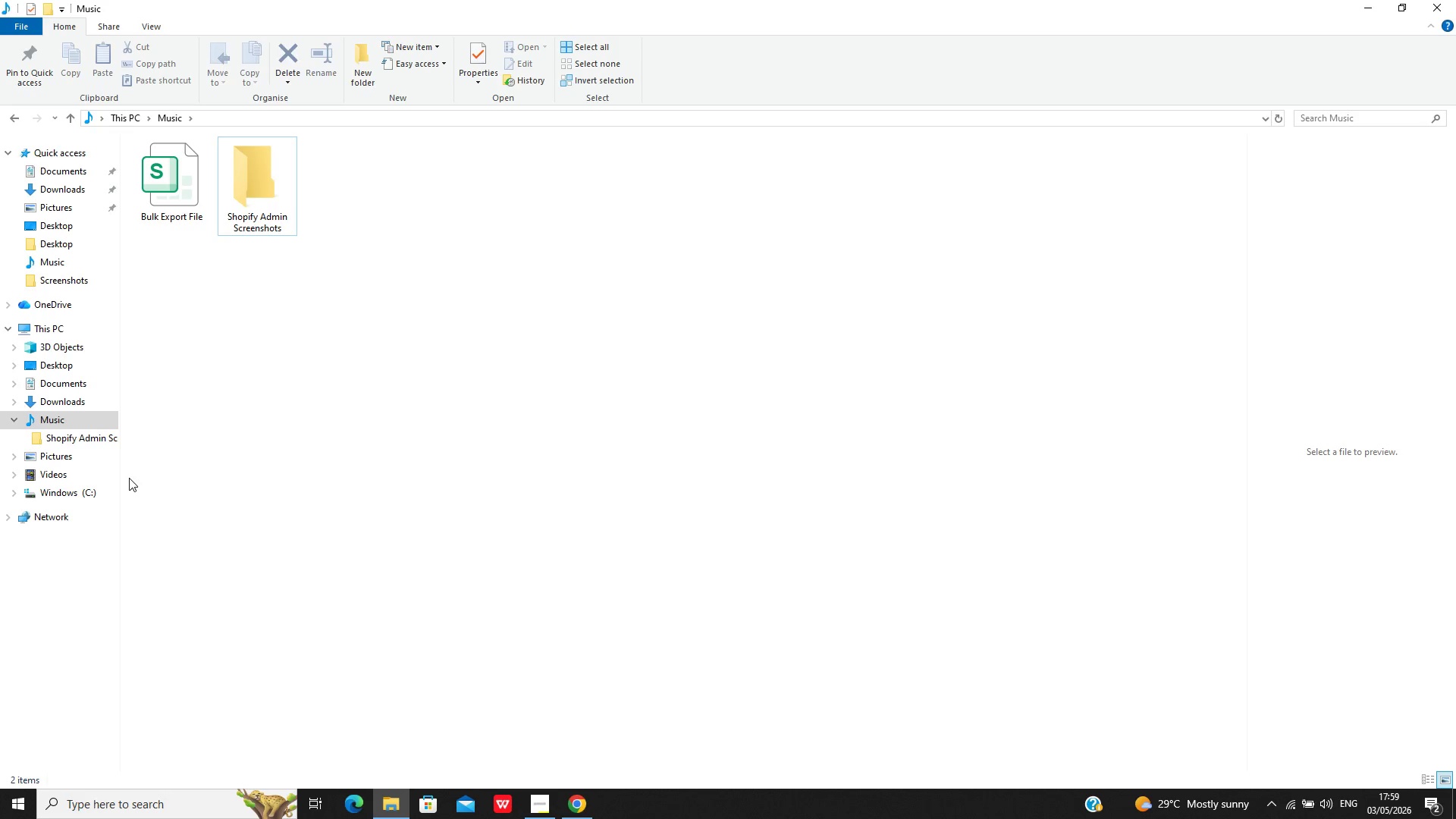 
double_click([256, 195])
 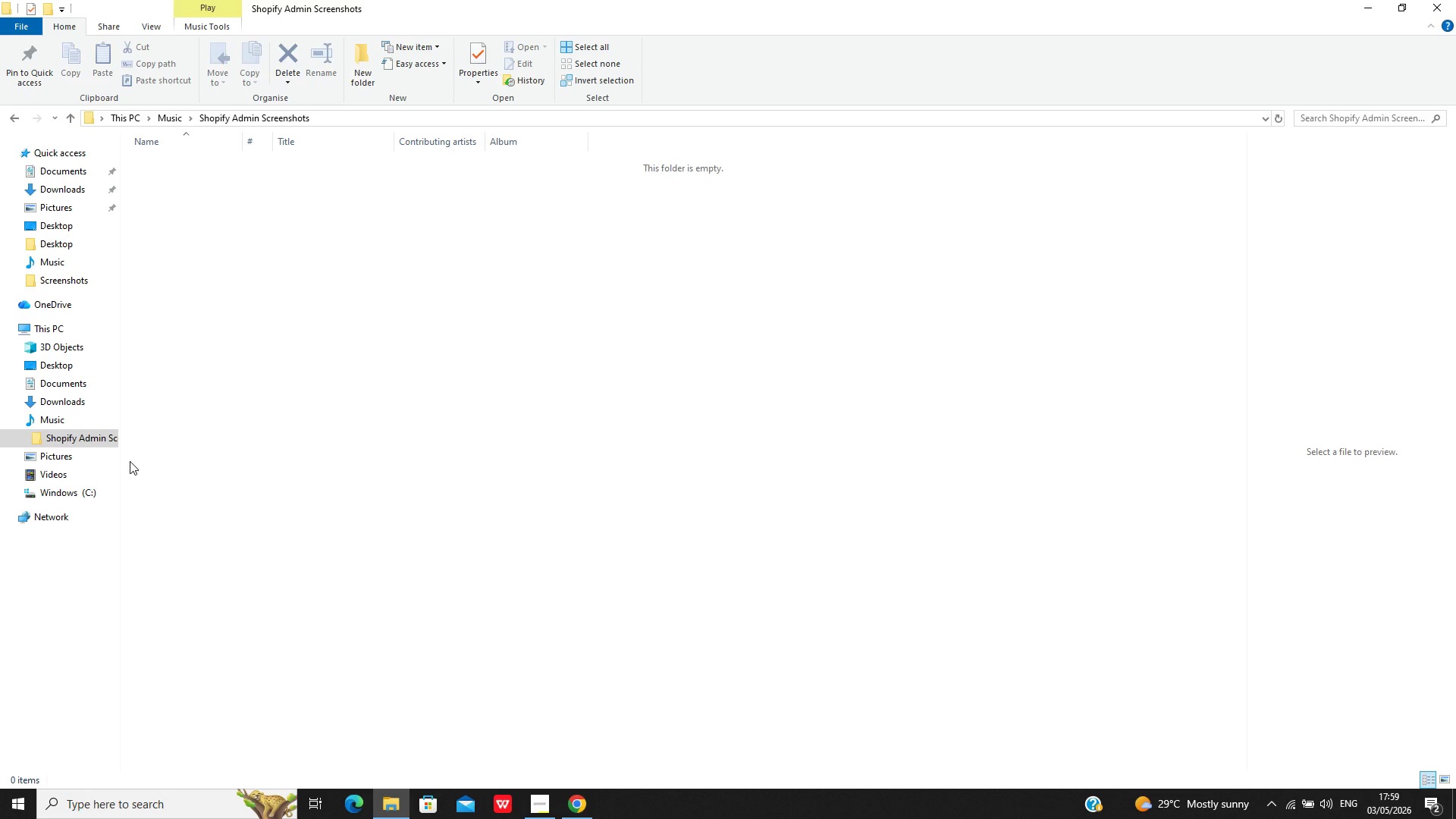 
wait(20.11)
 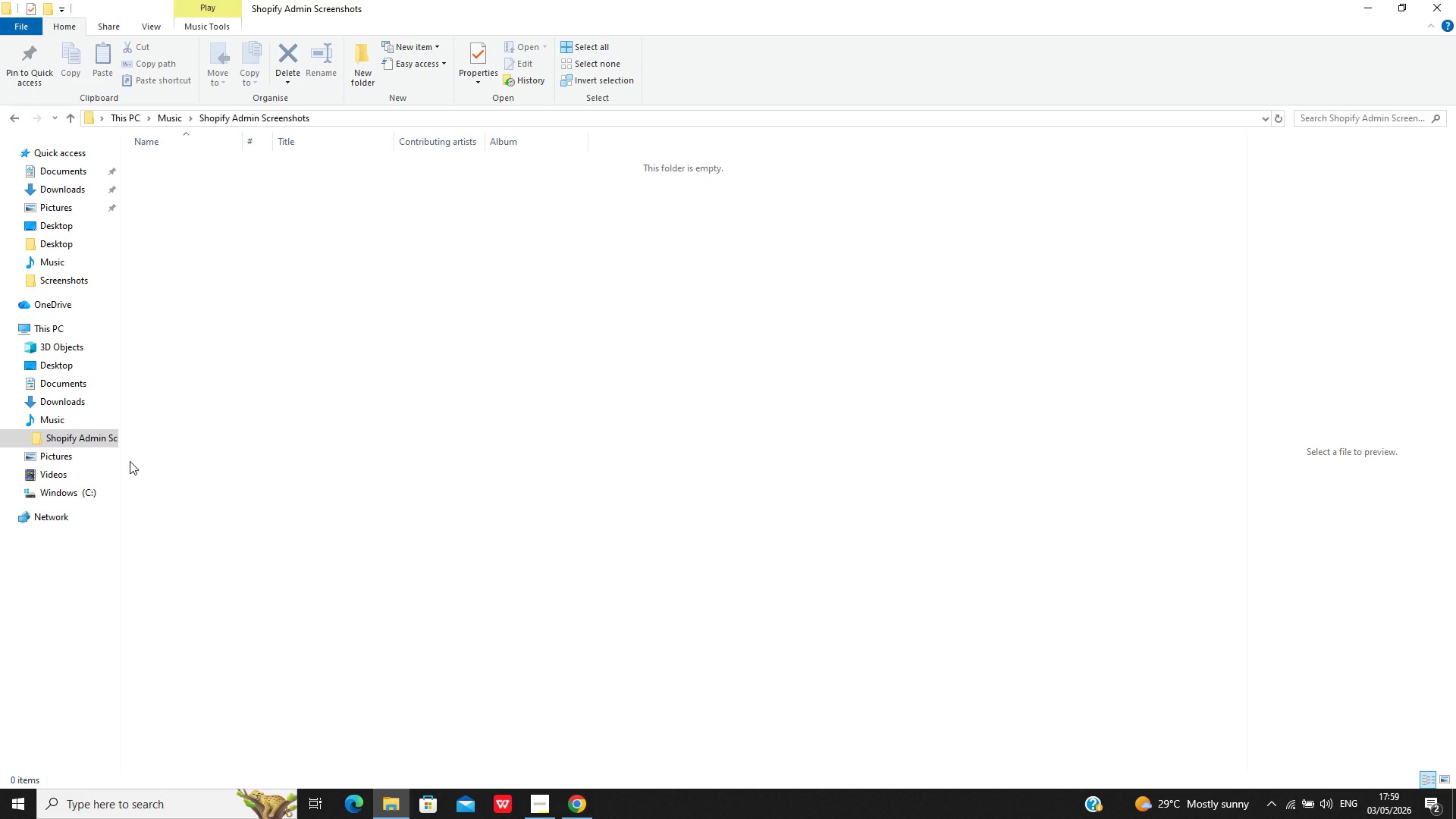 
left_click([578, 803])
 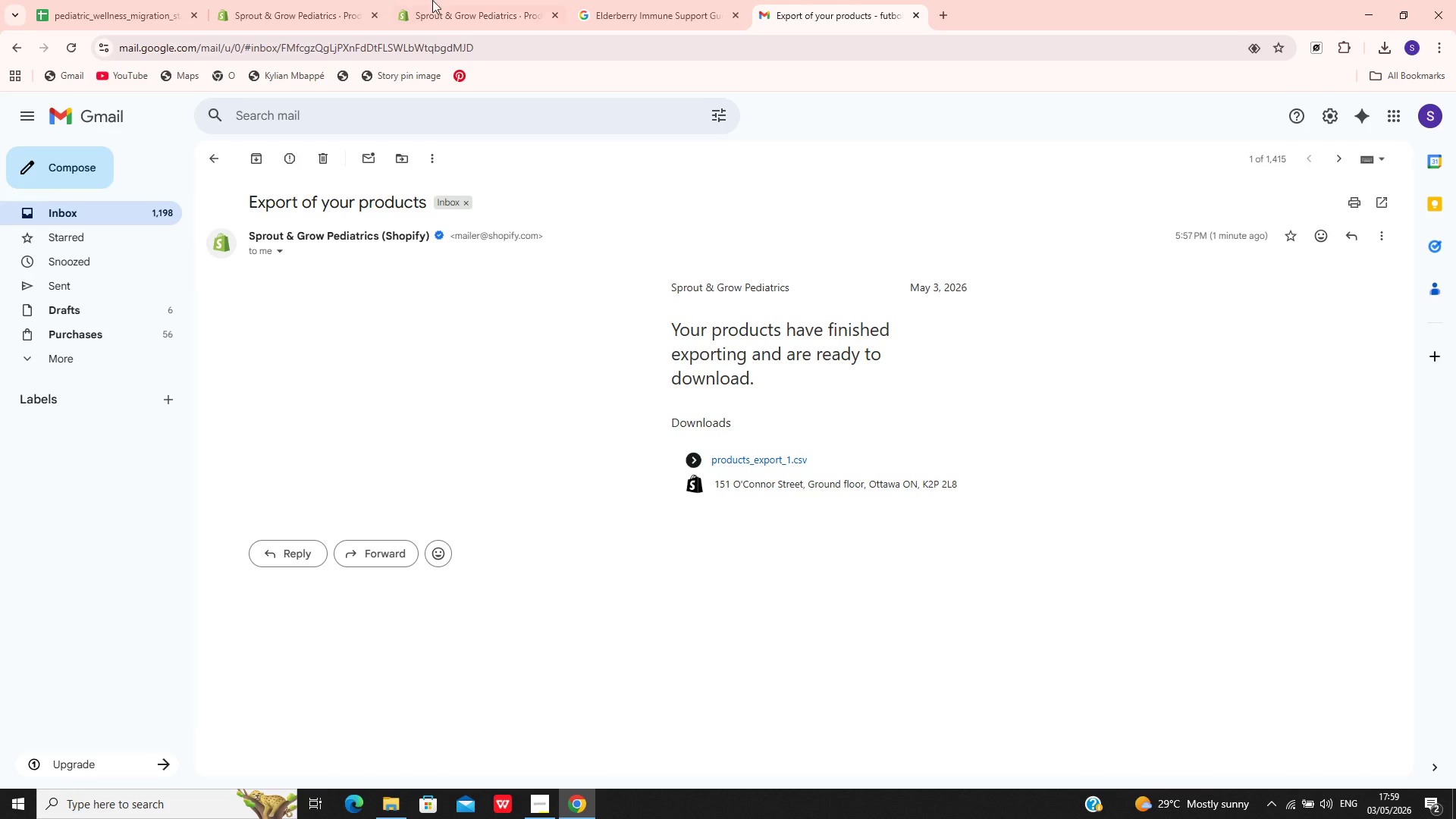 
left_click([453, 0])
 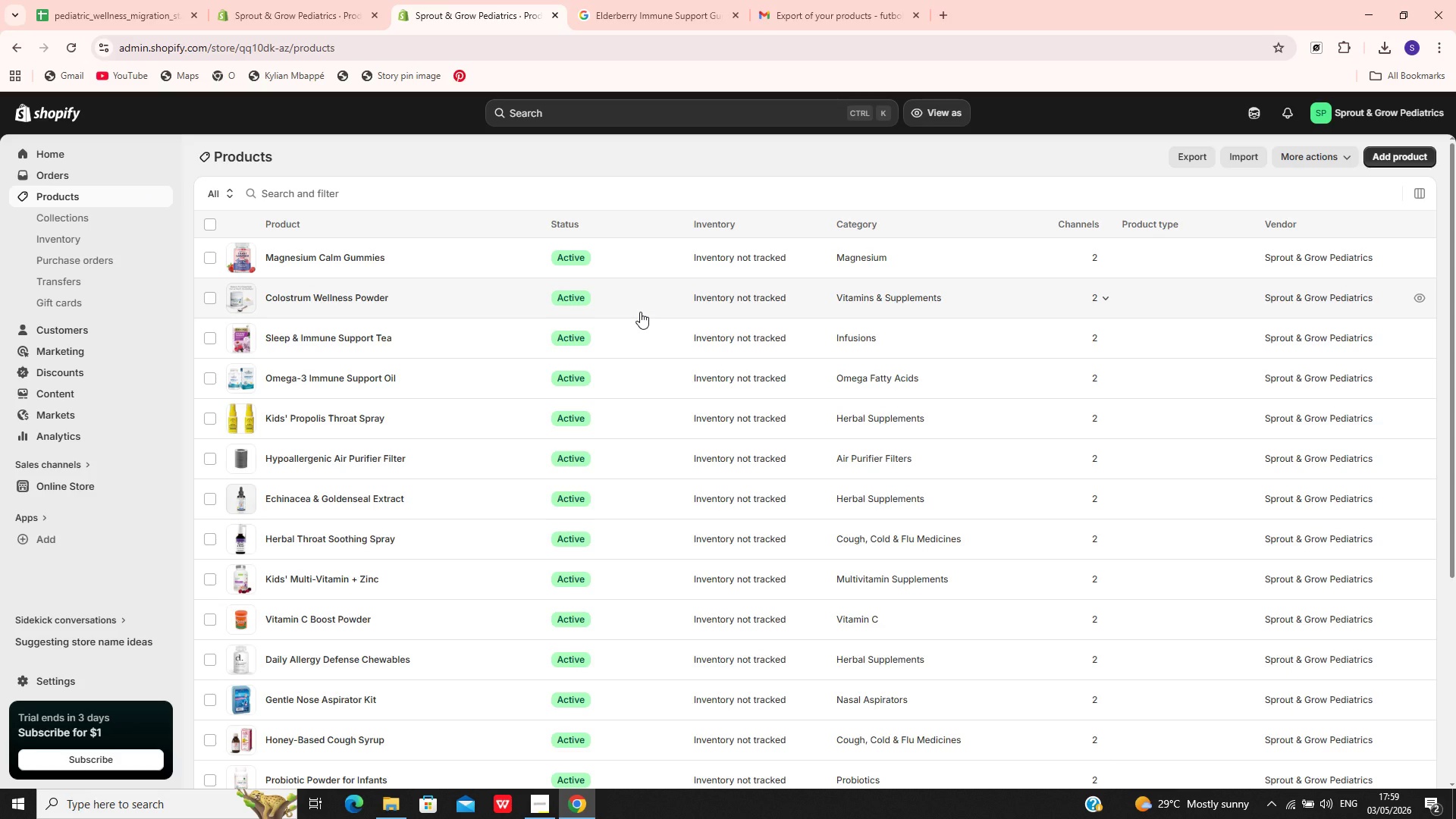 
wait(12.12)
 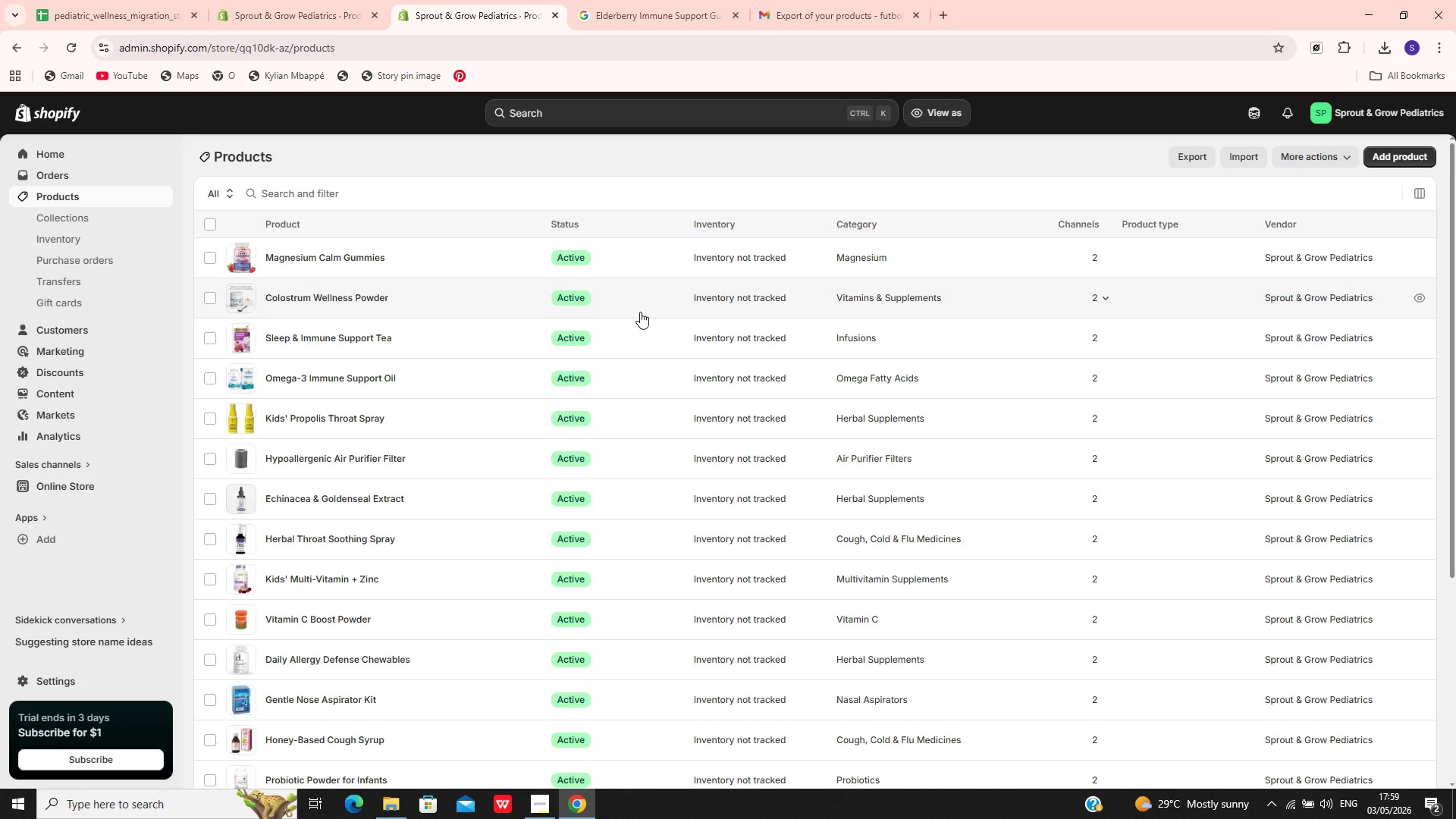 
key(Meta+PrintScreen)
 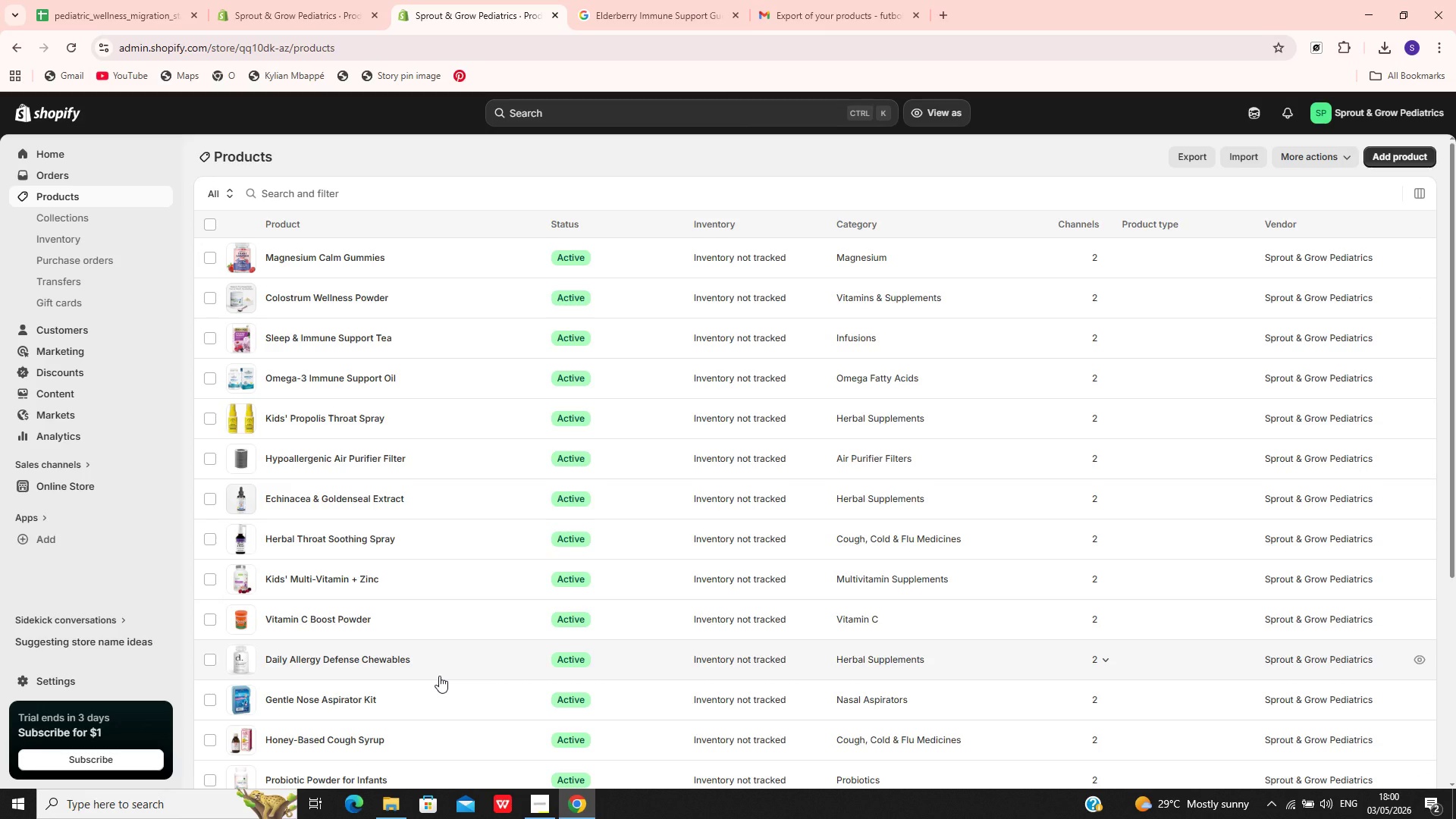 
wait(7.89)
 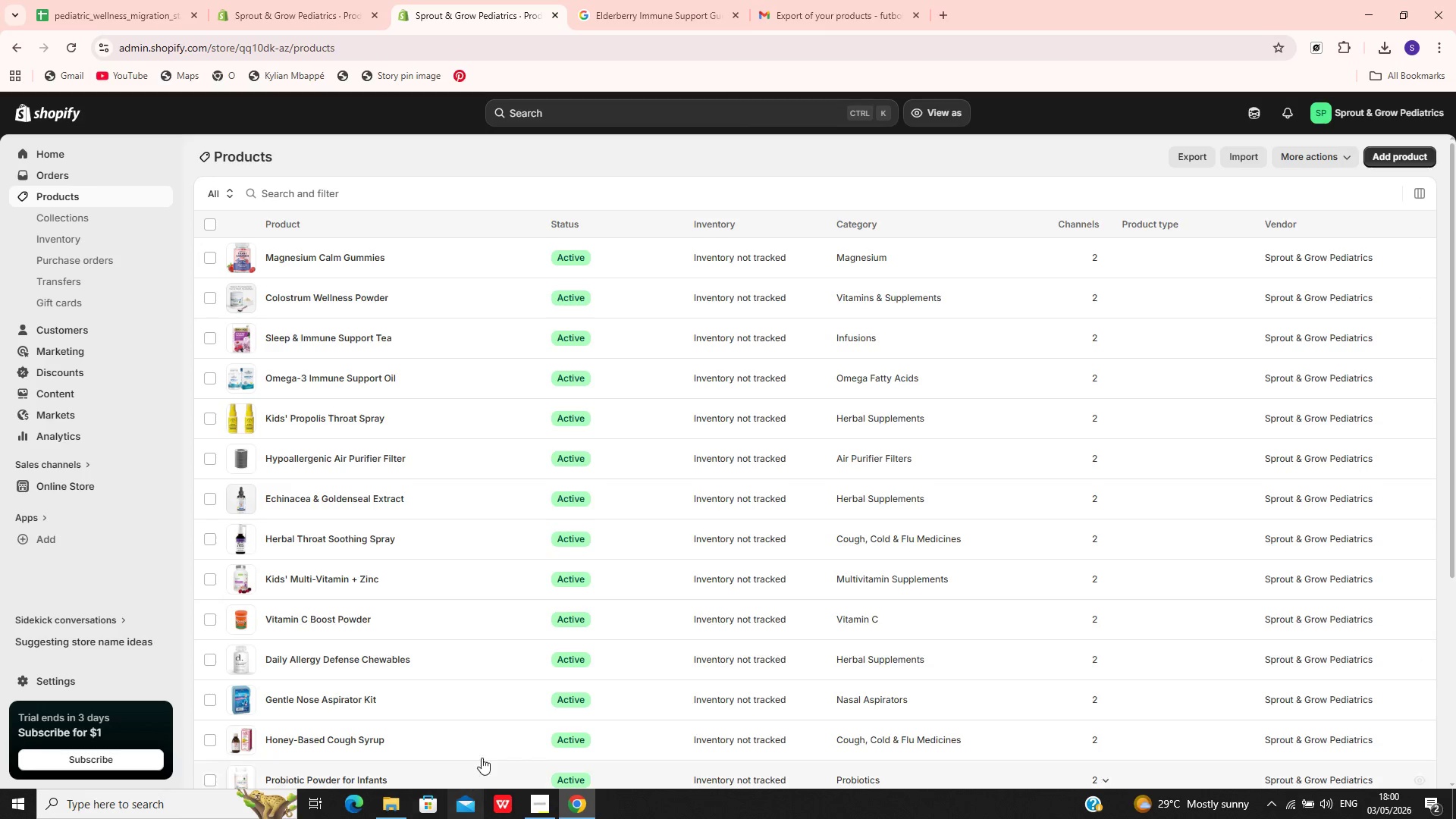 
left_click([103, 225])
 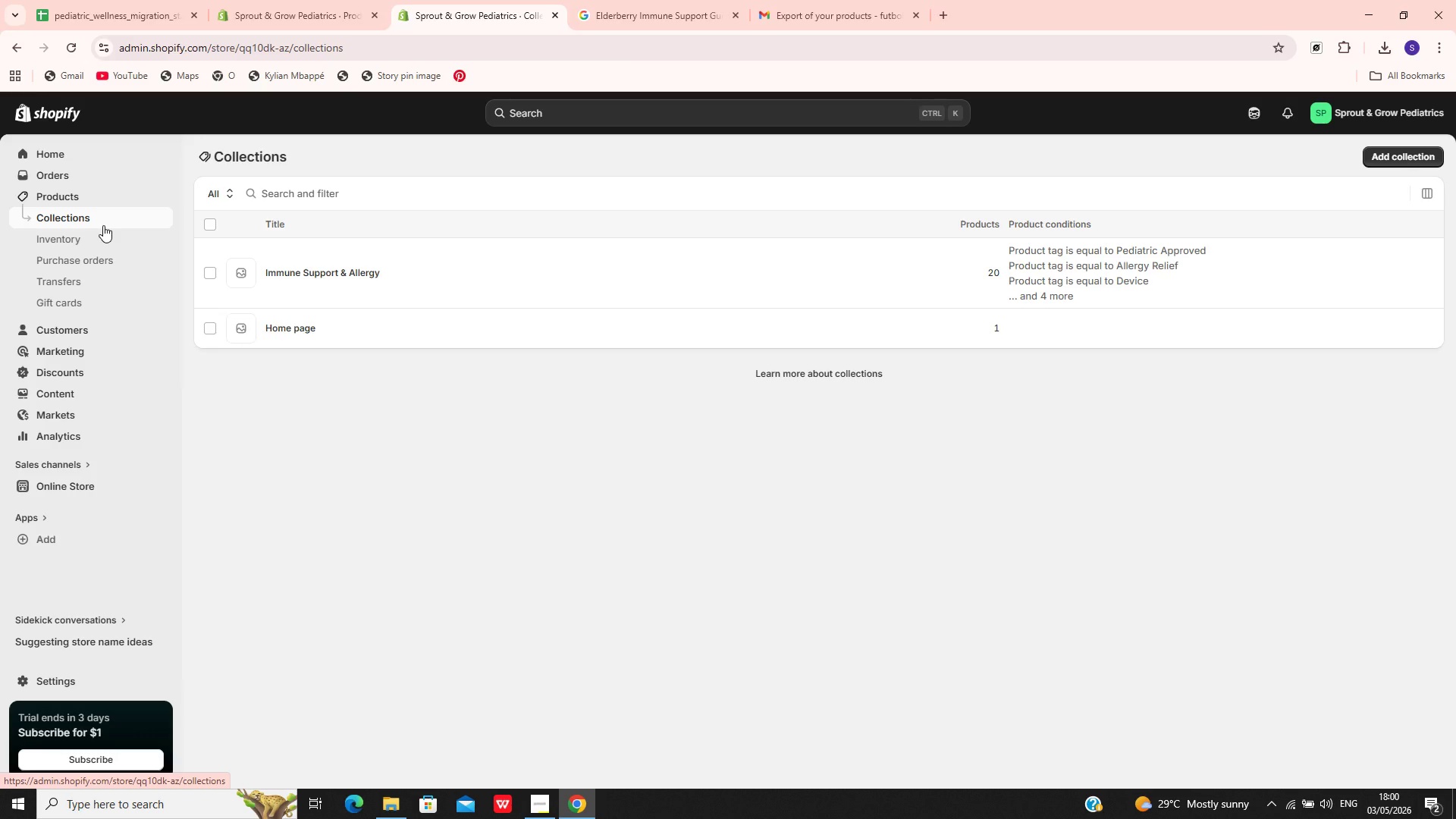 
wait(6.2)
 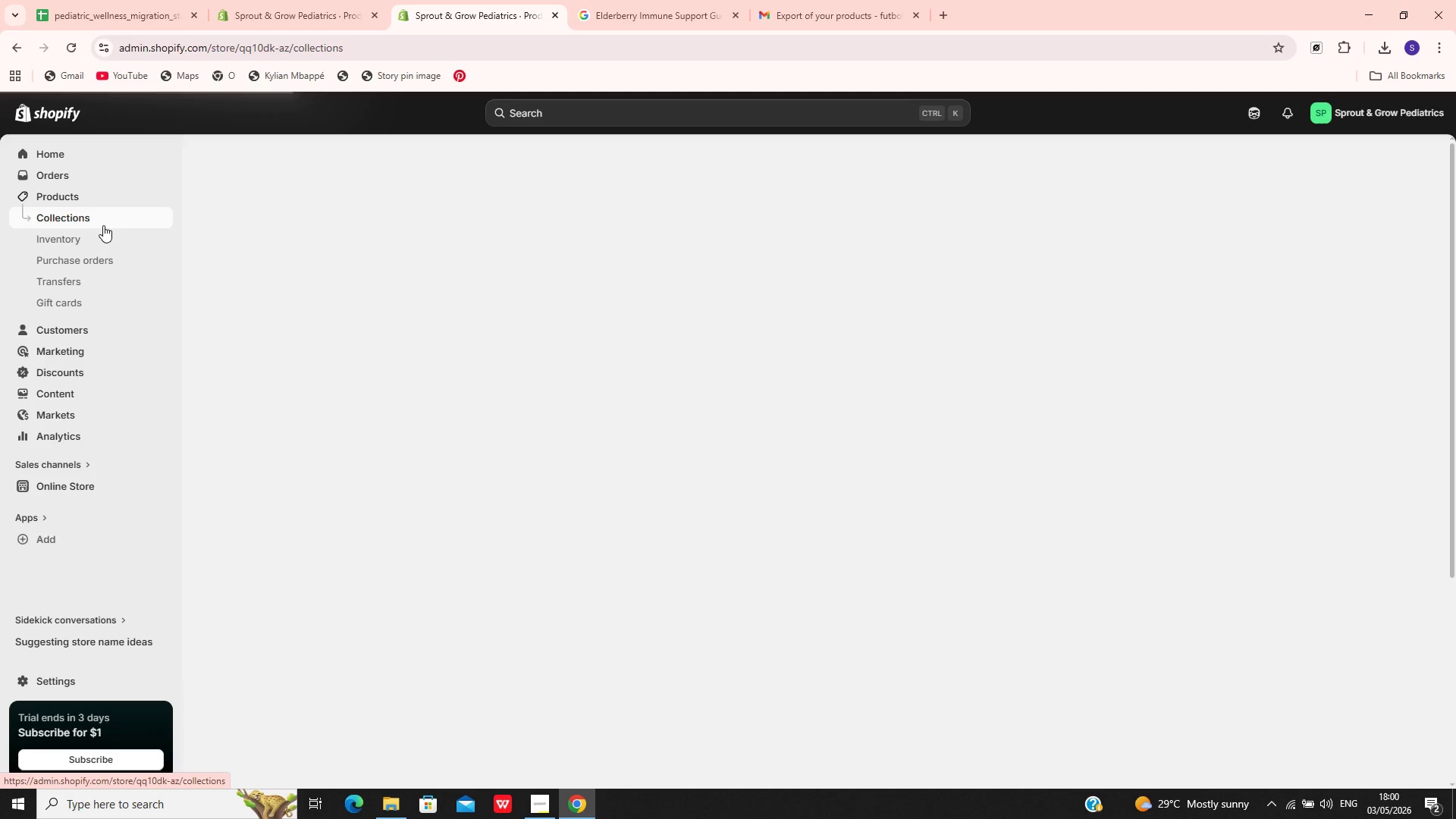 
left_click([356, 271])
 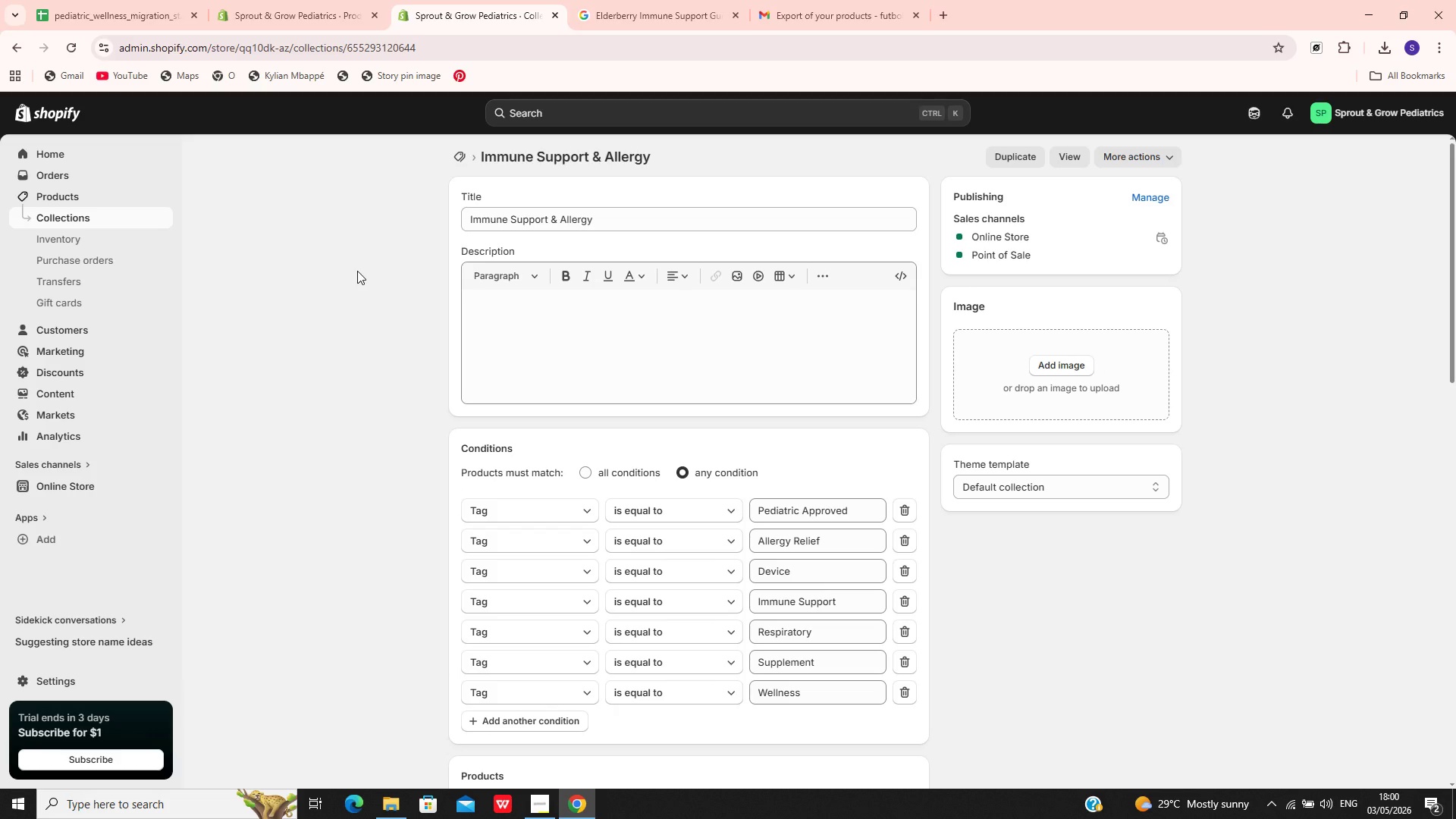 
wait(11.17)
 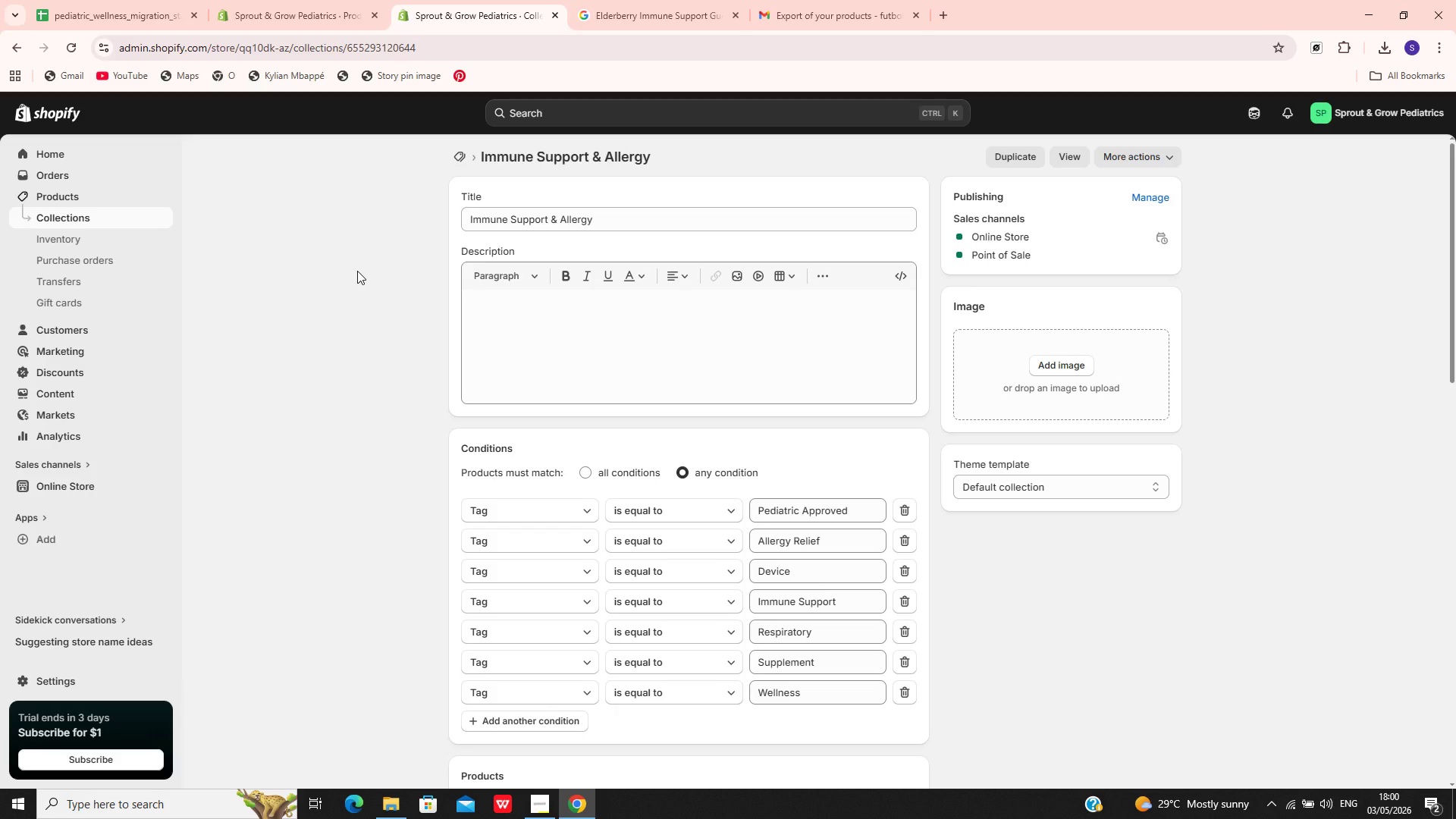 
hold_key(key=MetaLeft, duration=0.78)
 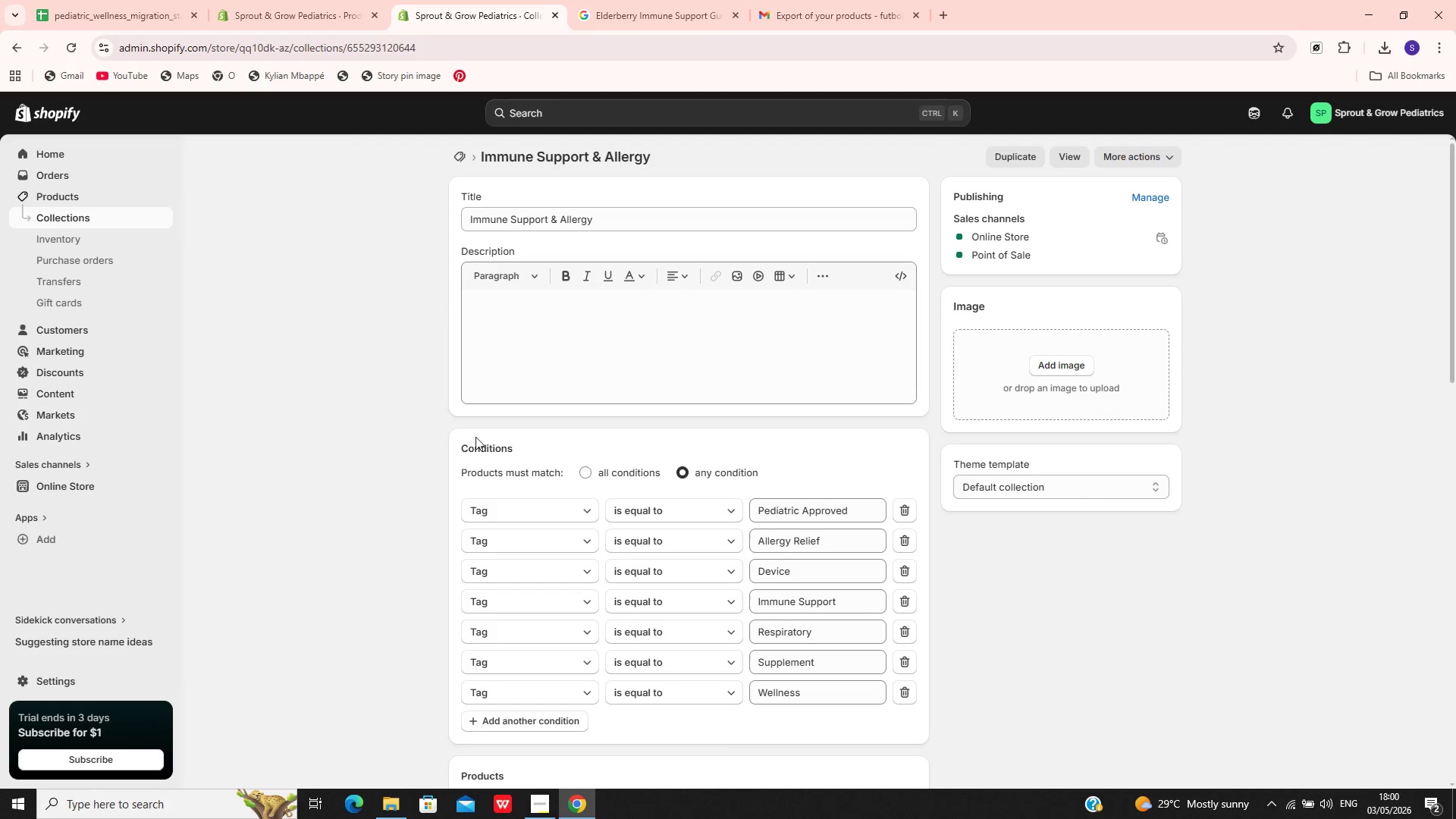 
key(PrintScreen)
 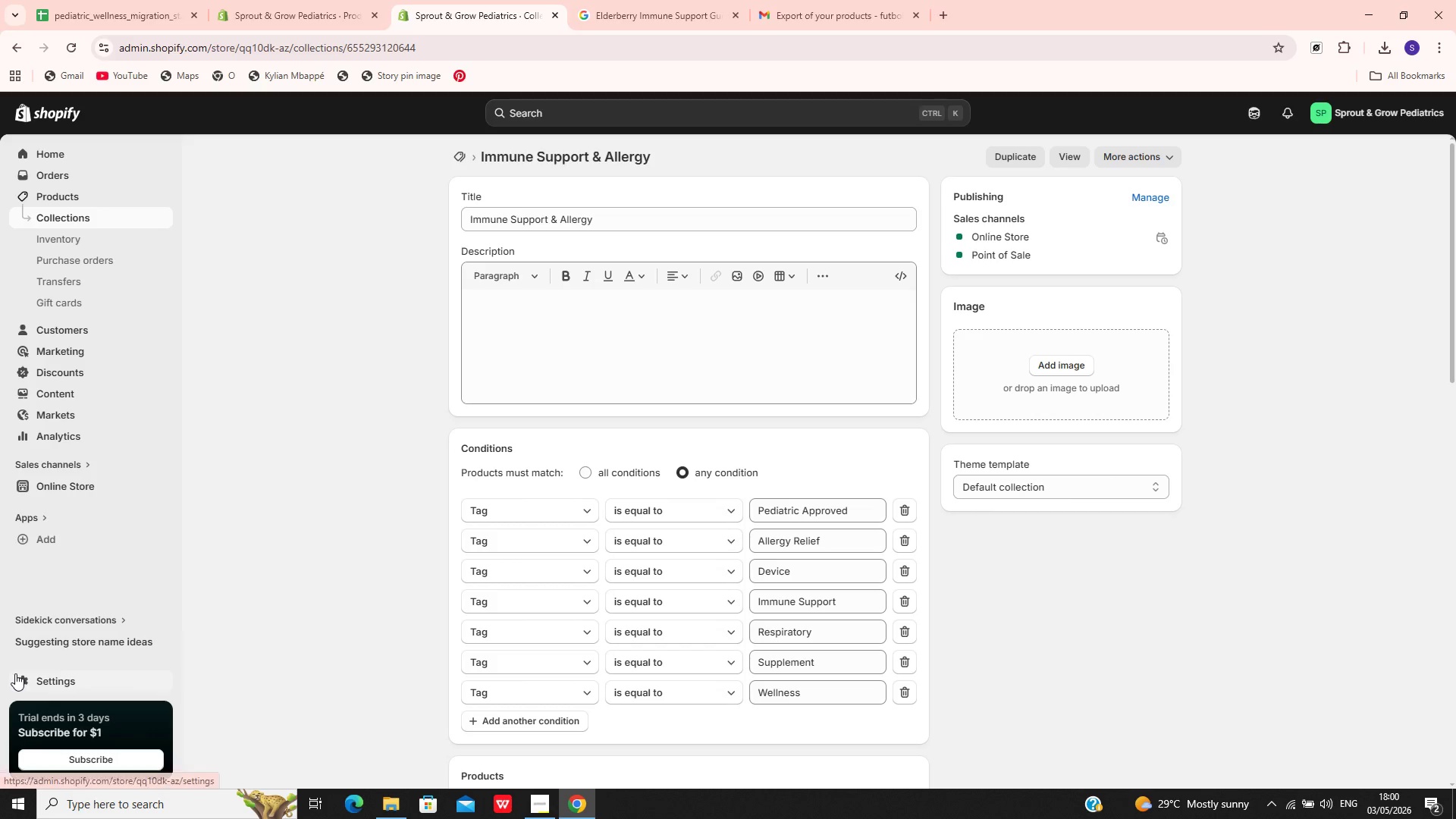 
wait(6.41)
 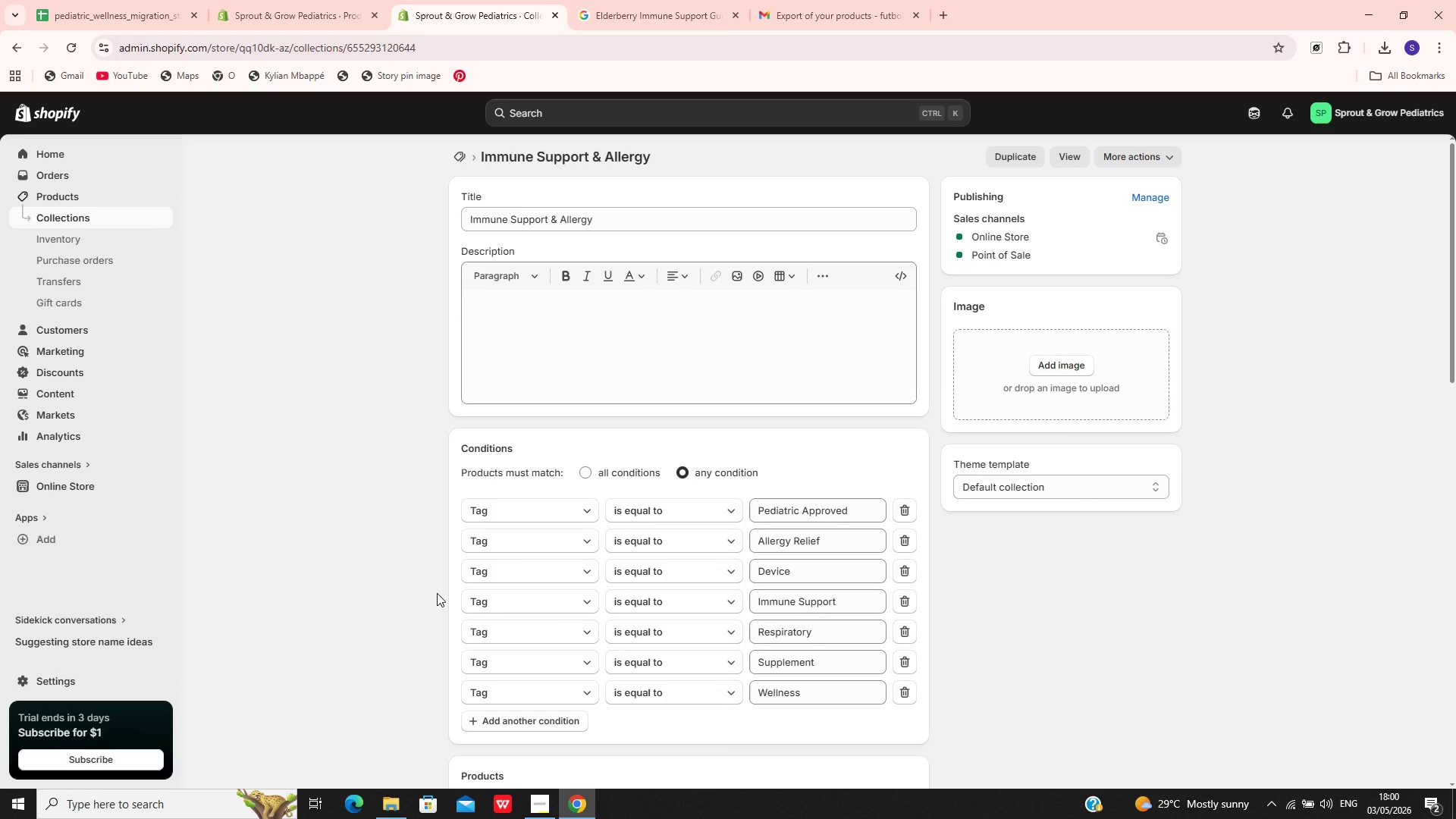 
left_click([80, 475])
 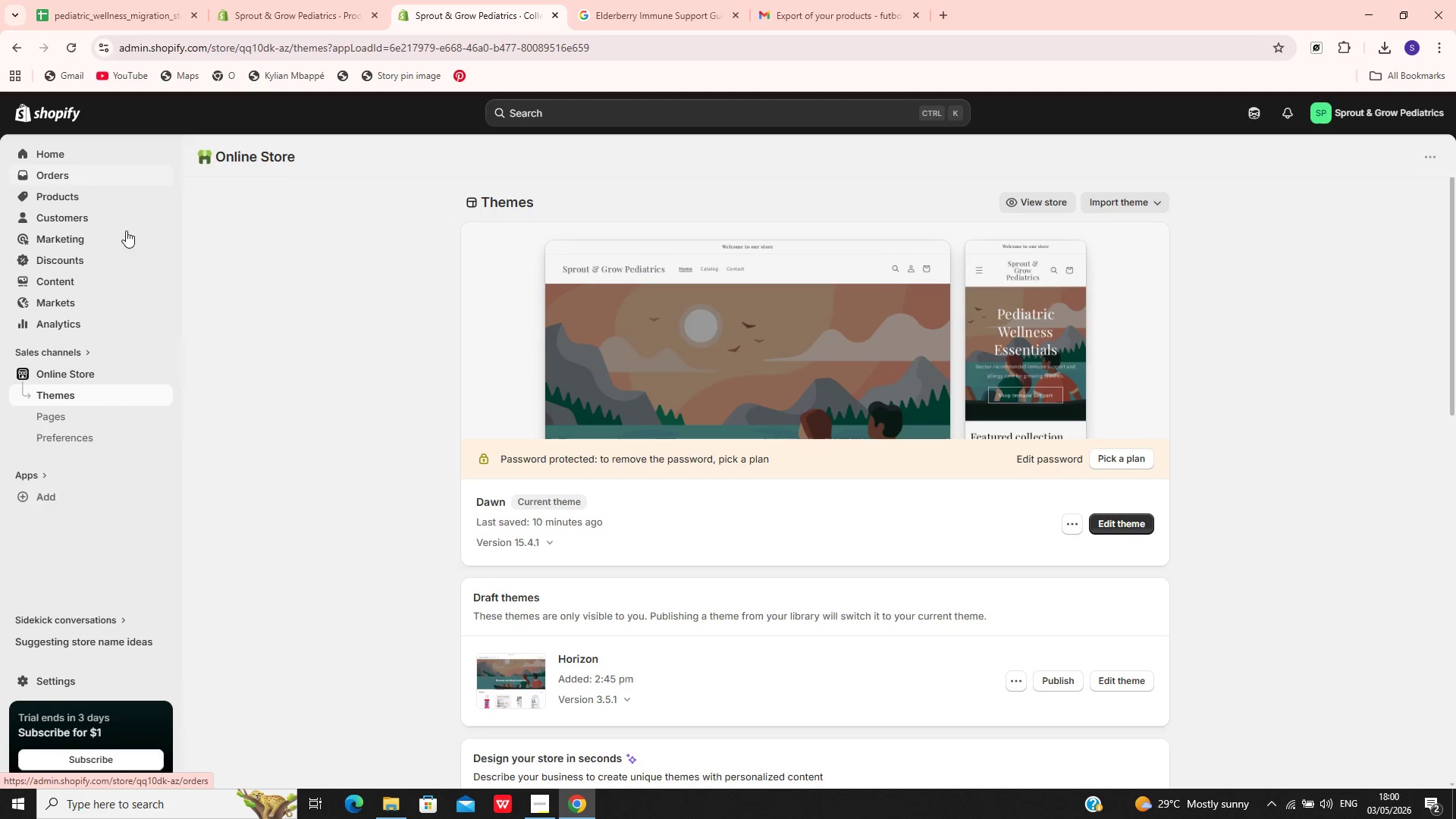 
wait(31.41)
 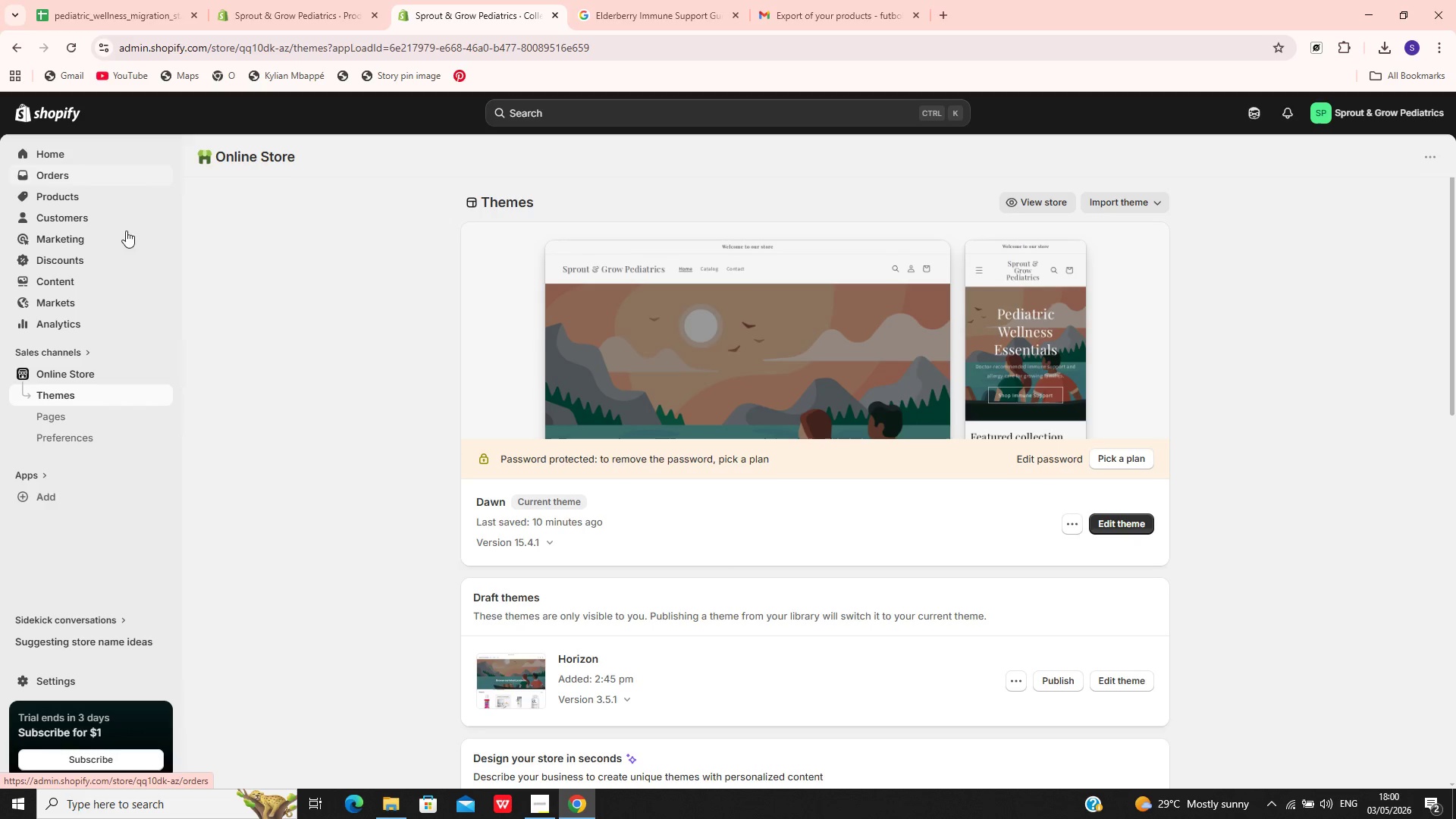 
left_click([1119, 523])
 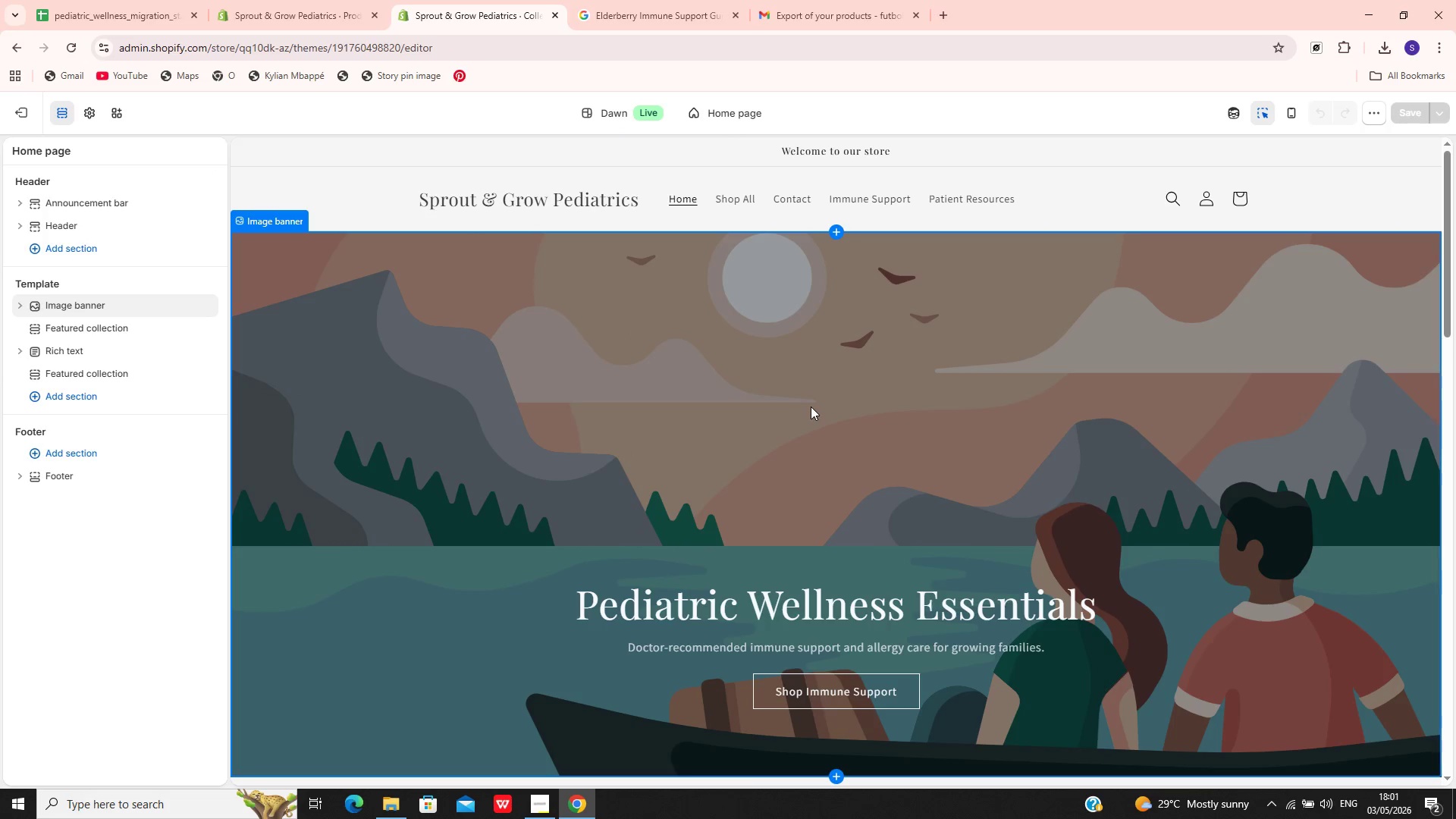 
wait(5.14)
 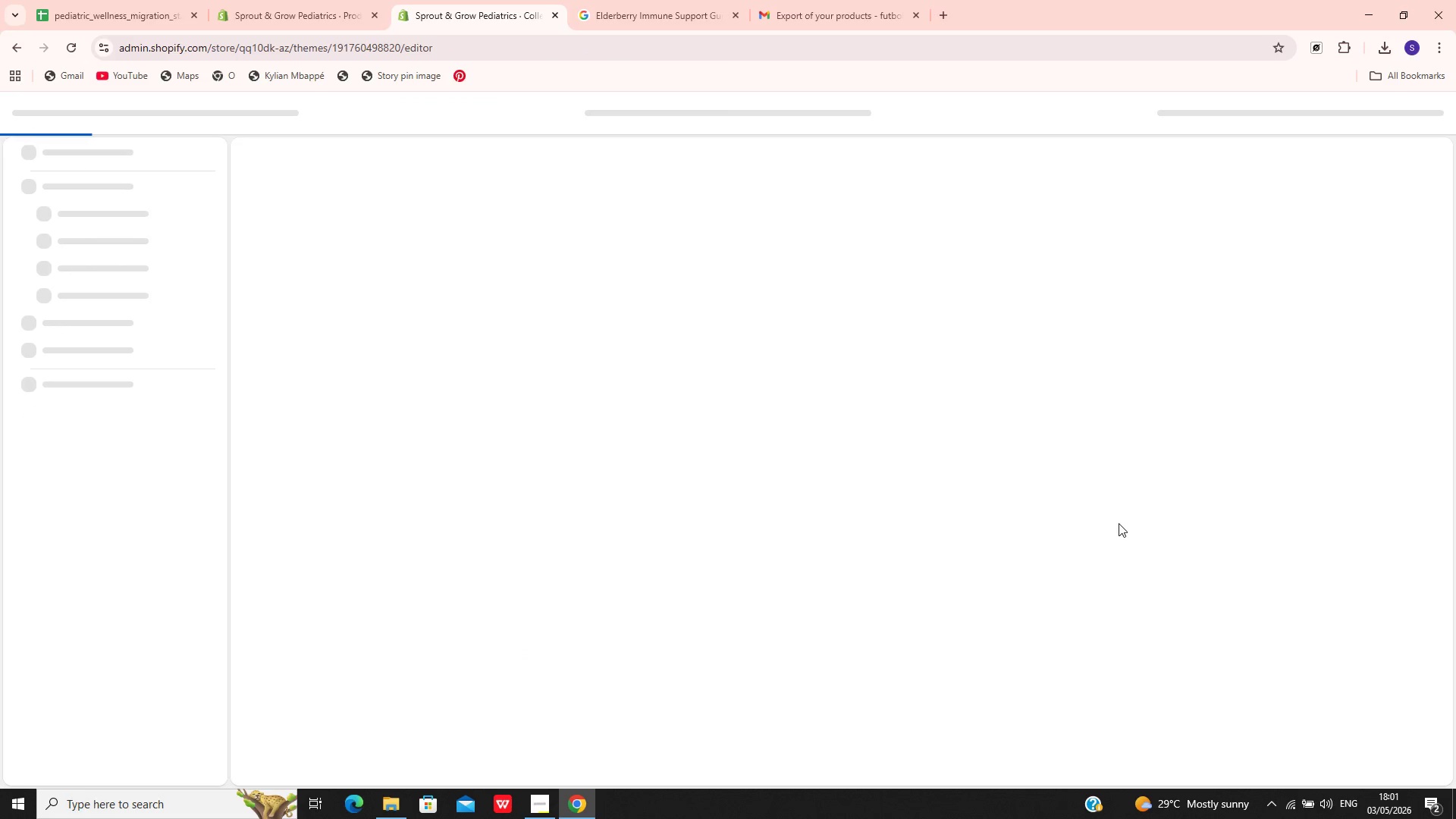 
left_click([88, 115])
 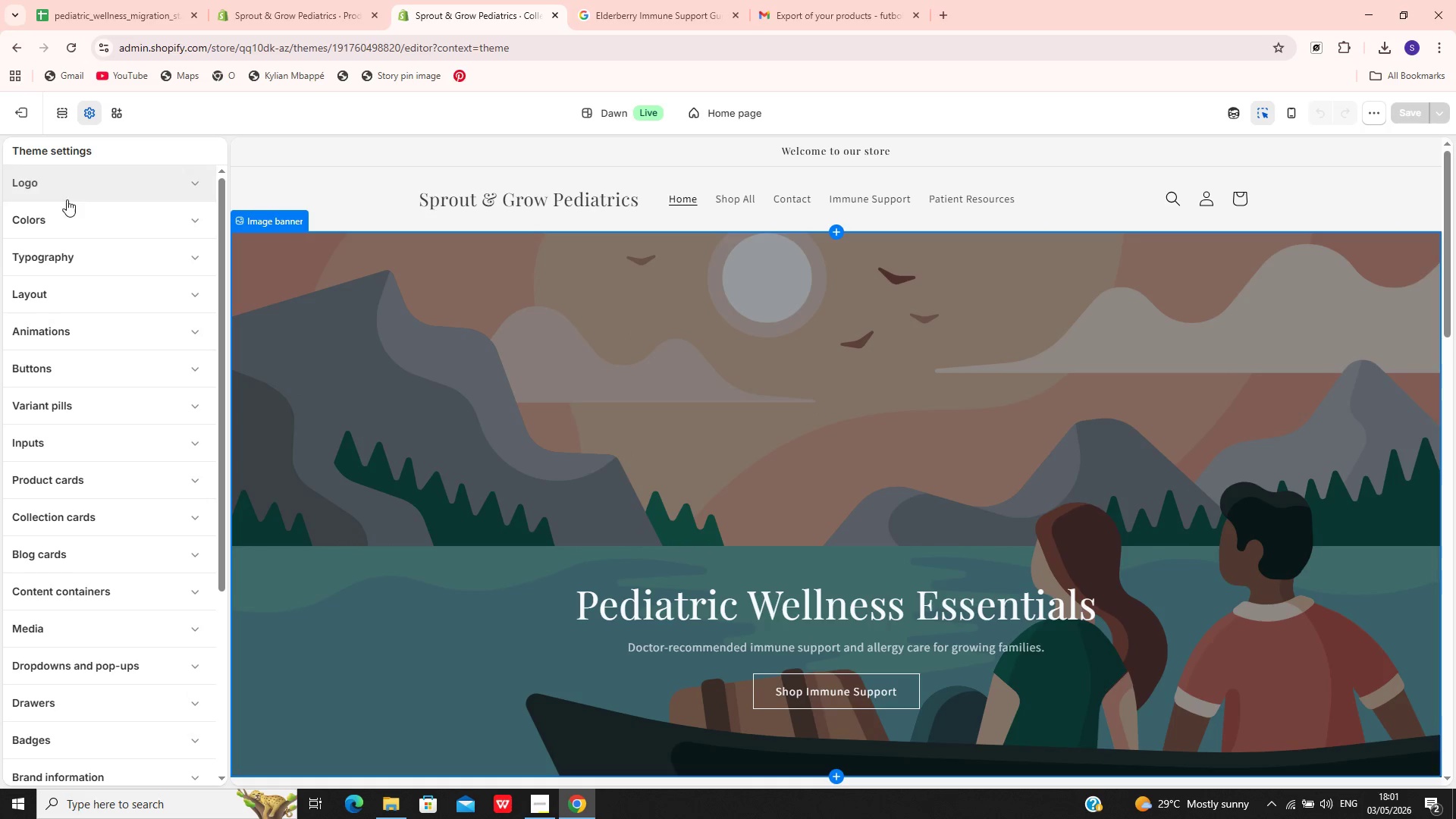 
left_click([67, 215])
 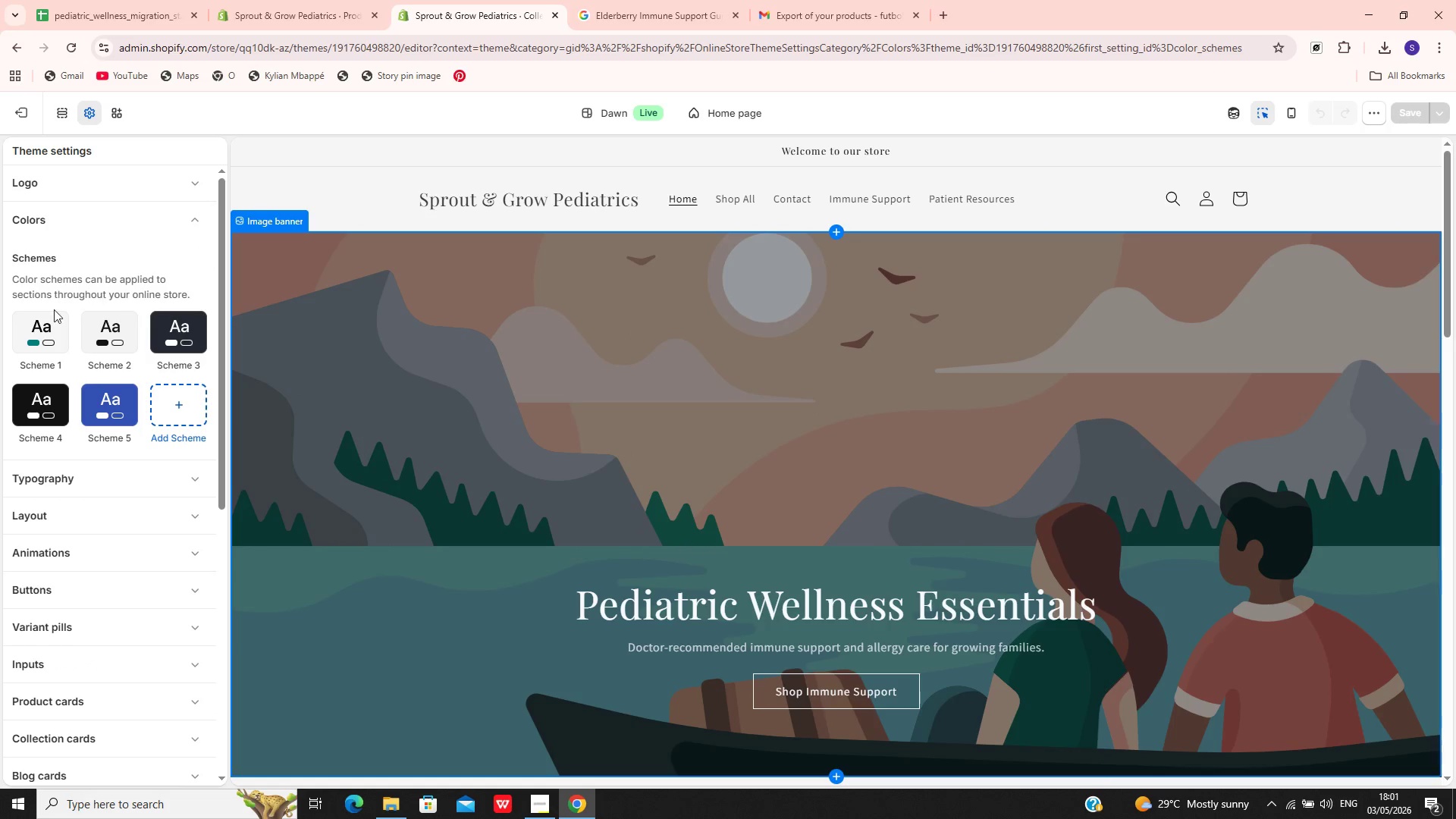 
left_click([37, 333])
 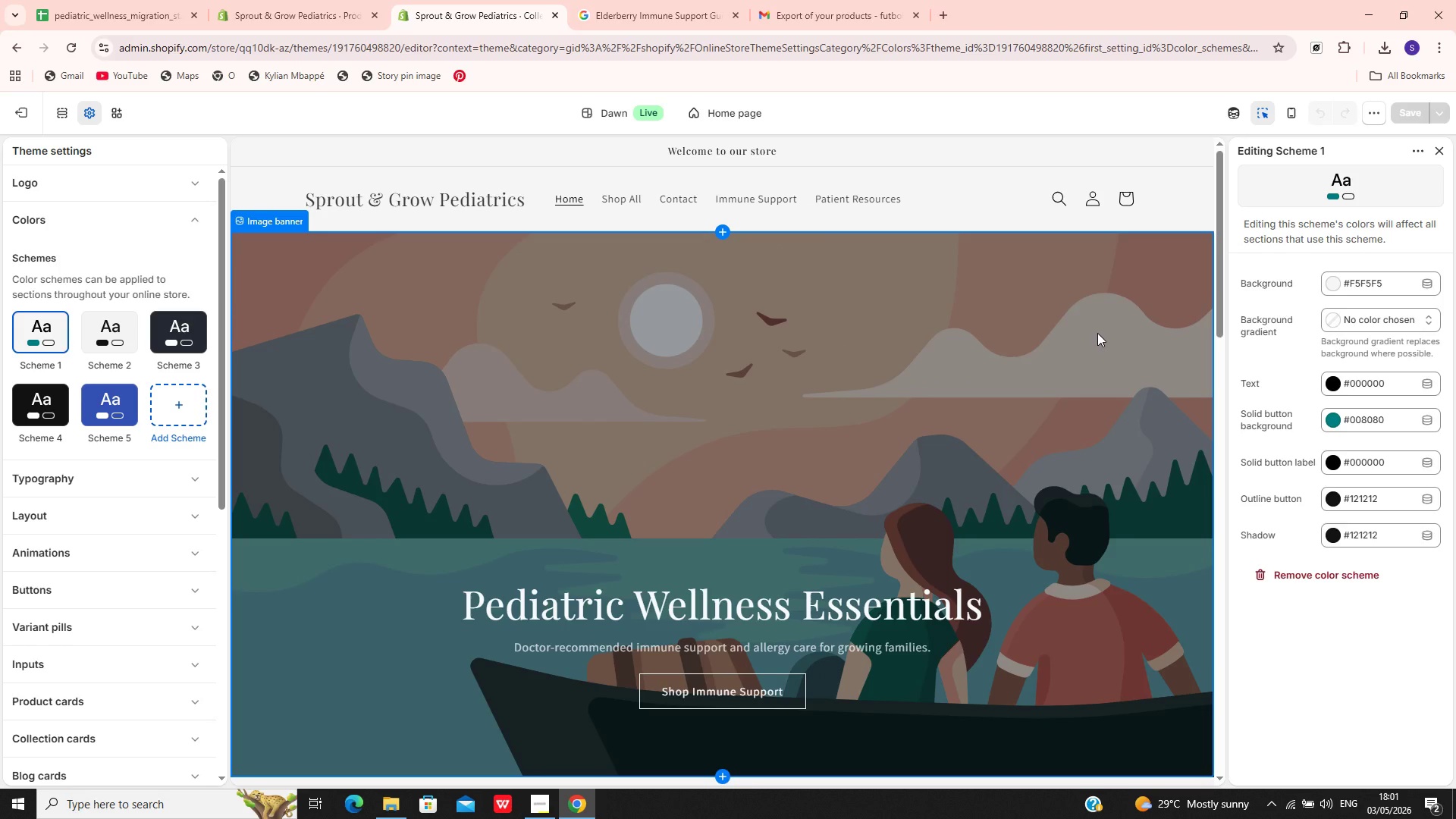 
wait(11.36)
 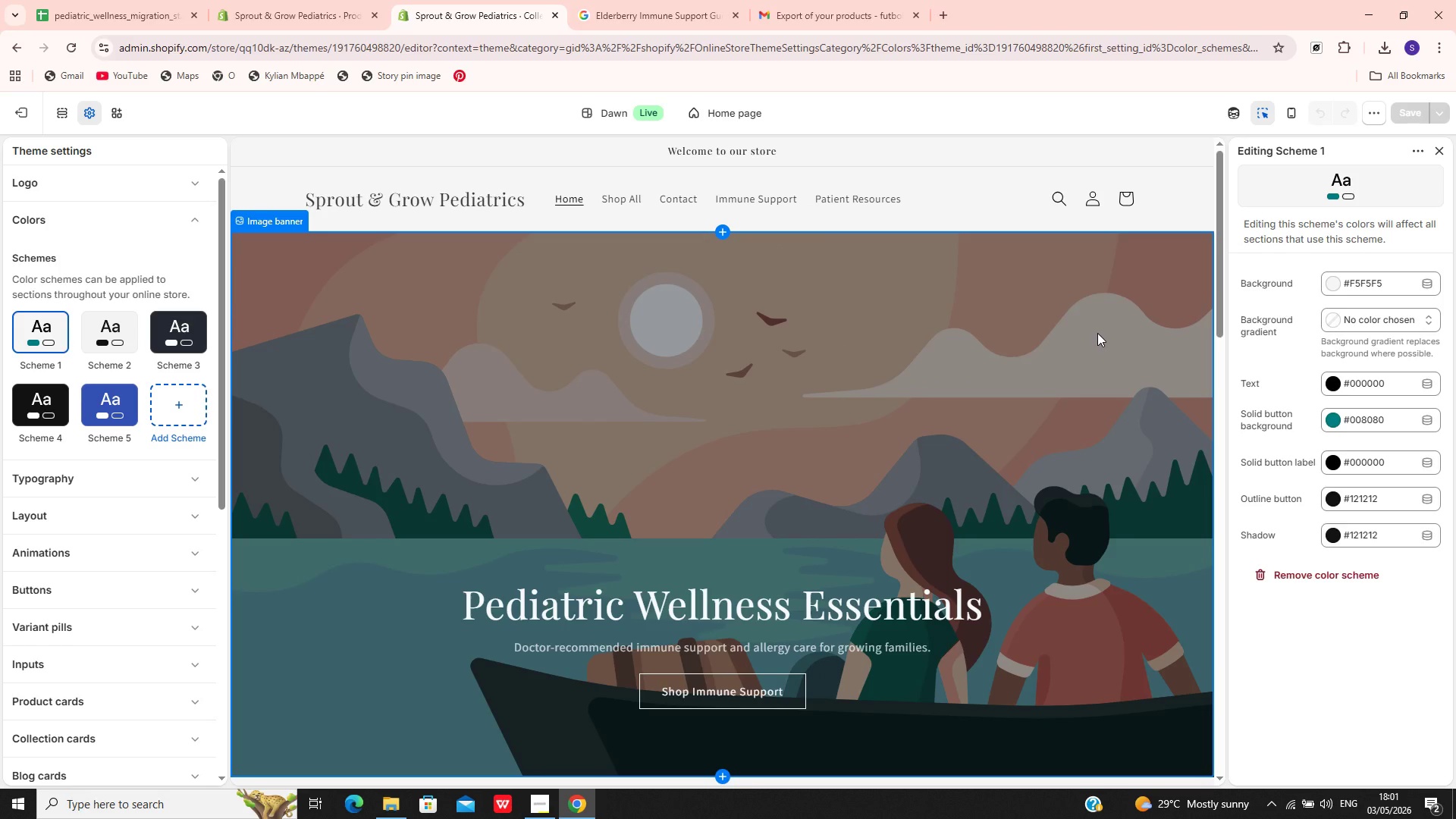 
key(Meta+PrintScreen)
 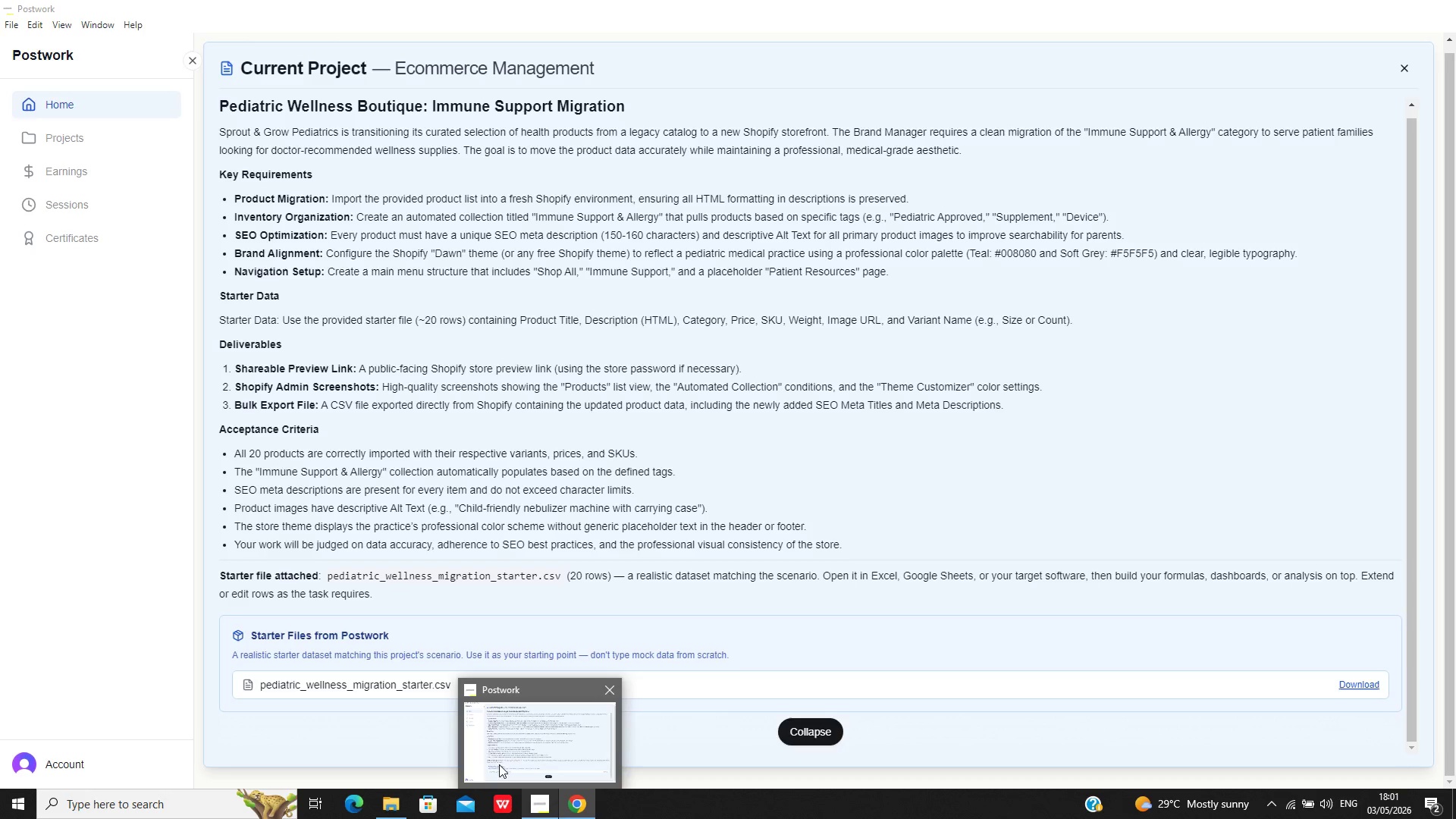 
wait(39.88)
 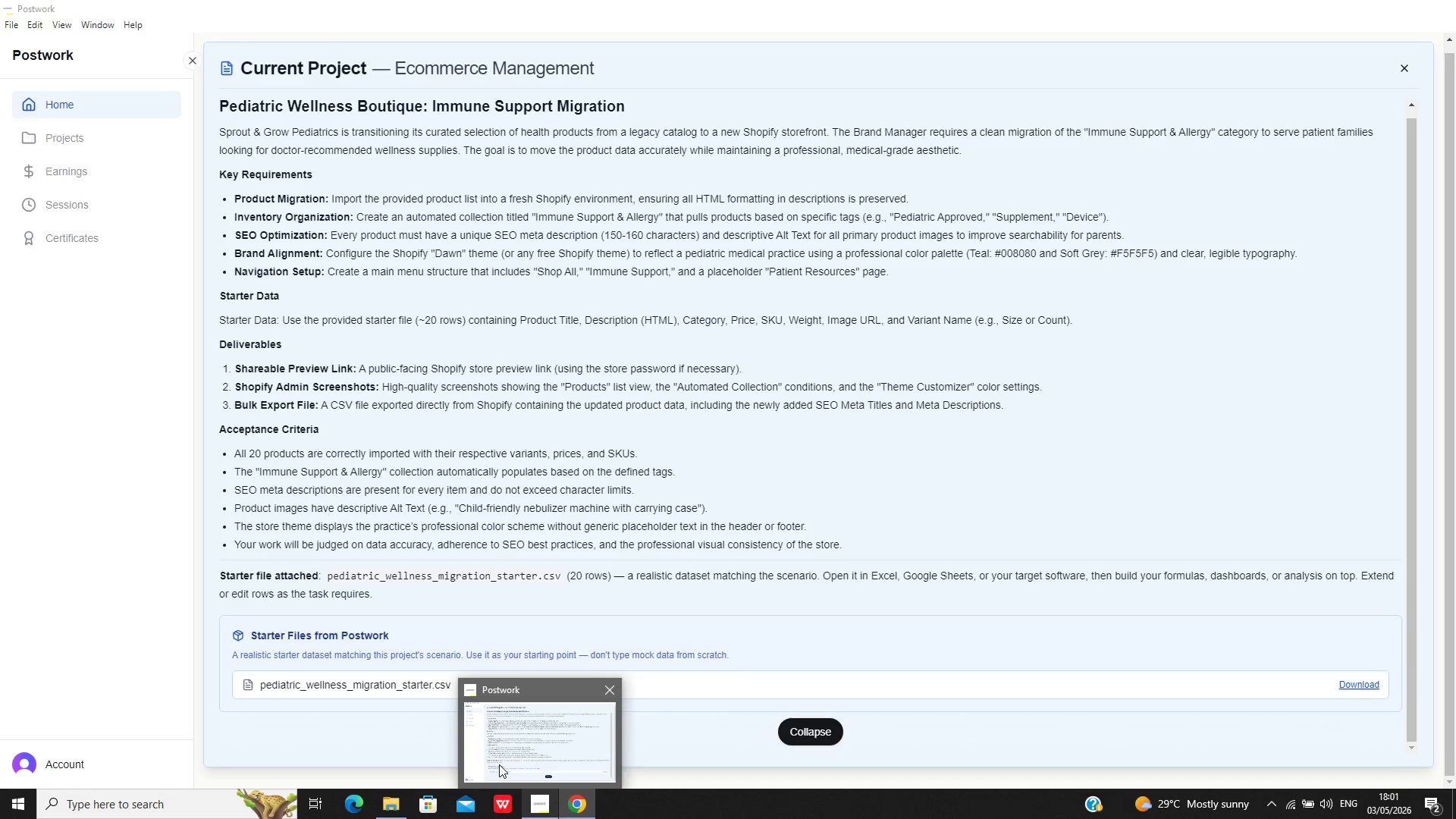 
left_click([553, 758])